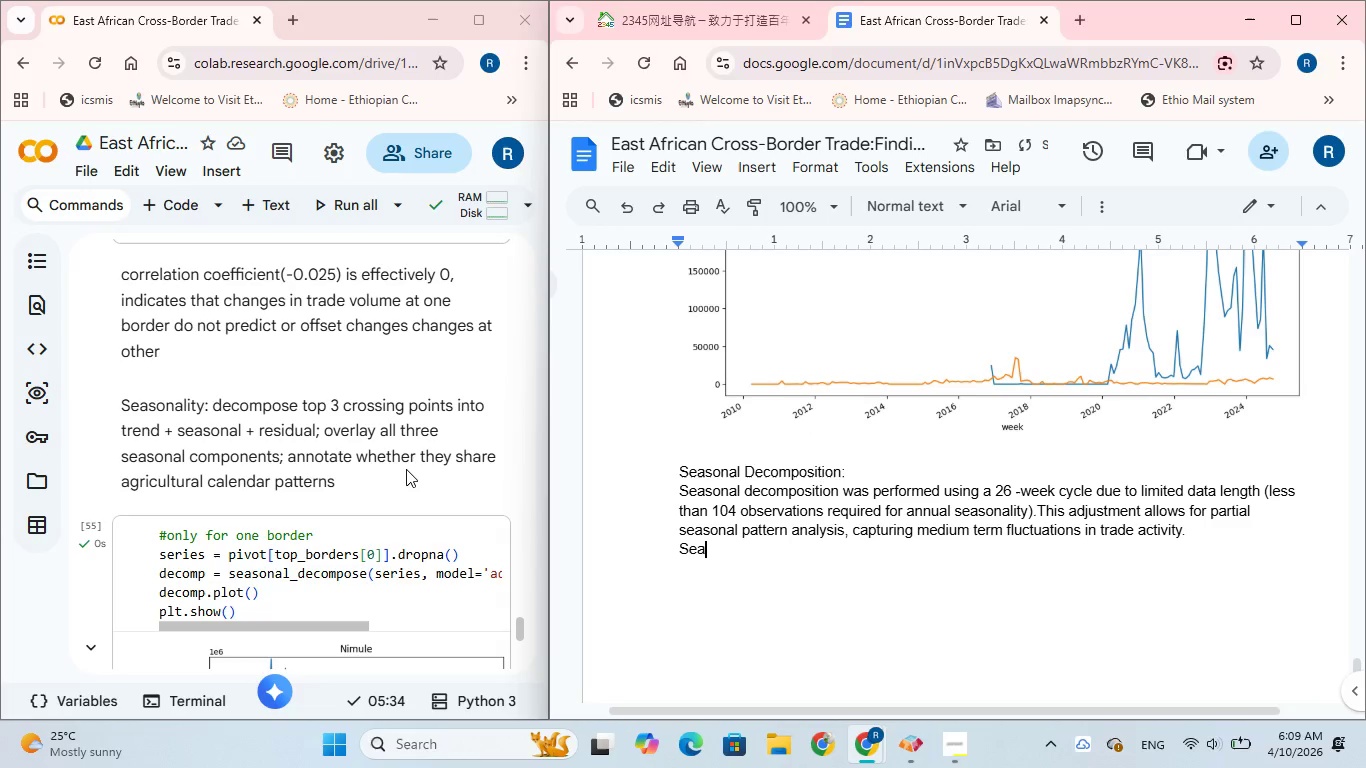 
key(Backspace)
 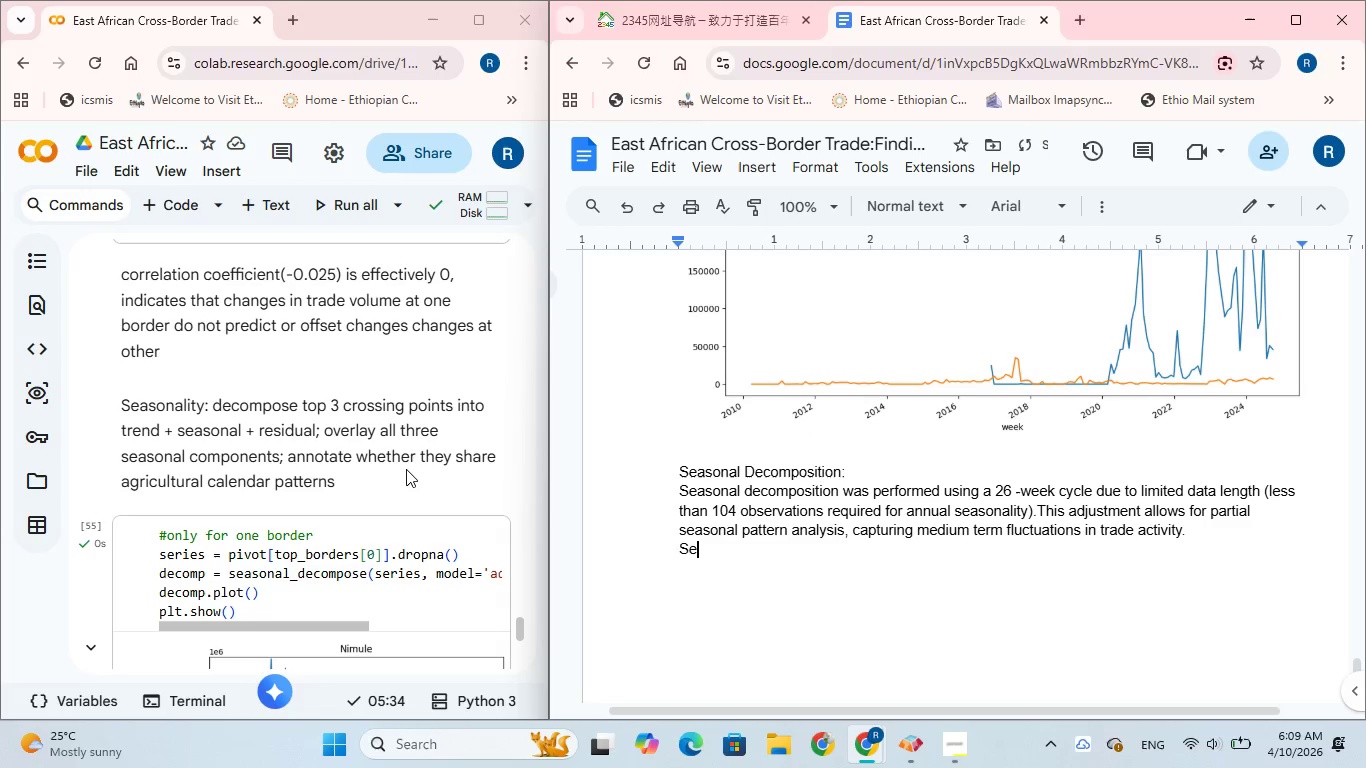 
key(Backspace)
 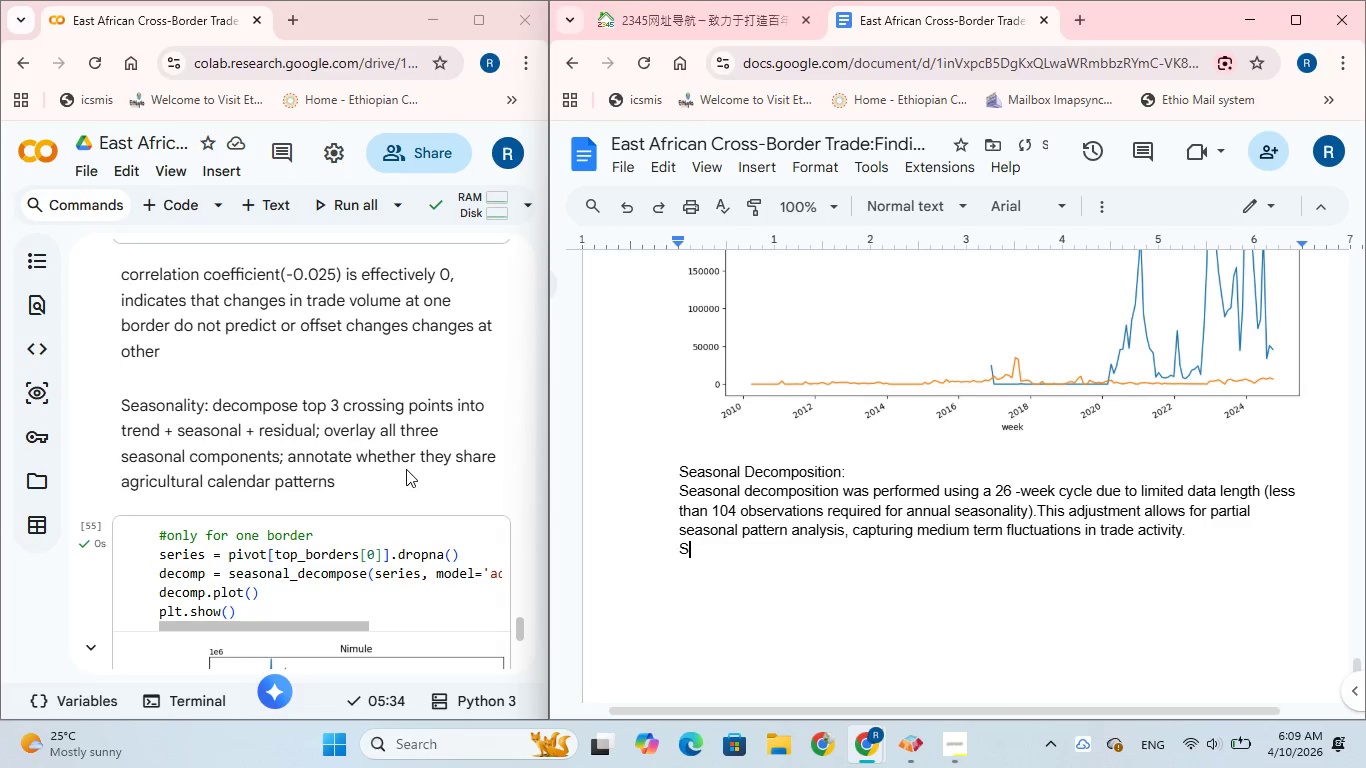 
key(Backspace)
 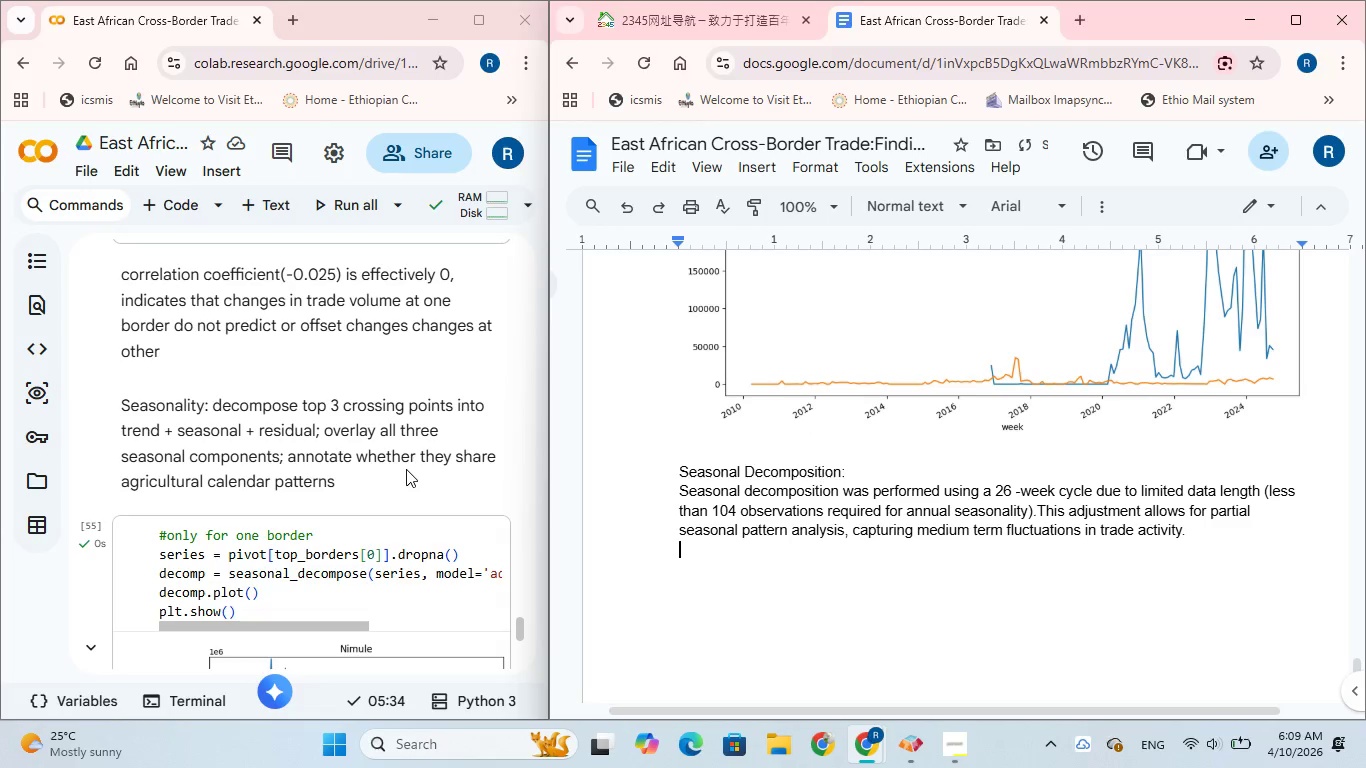 
key(Backspace)
 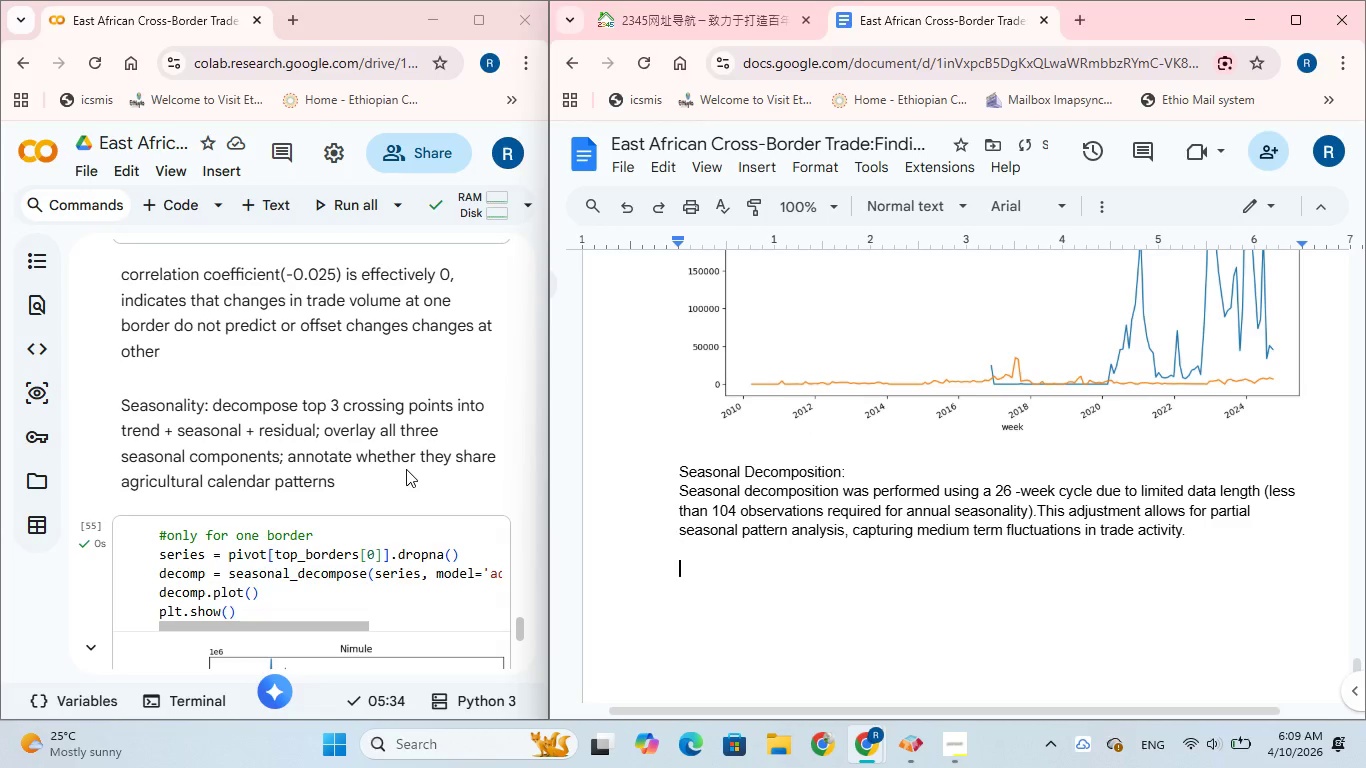 
key(Enter)
 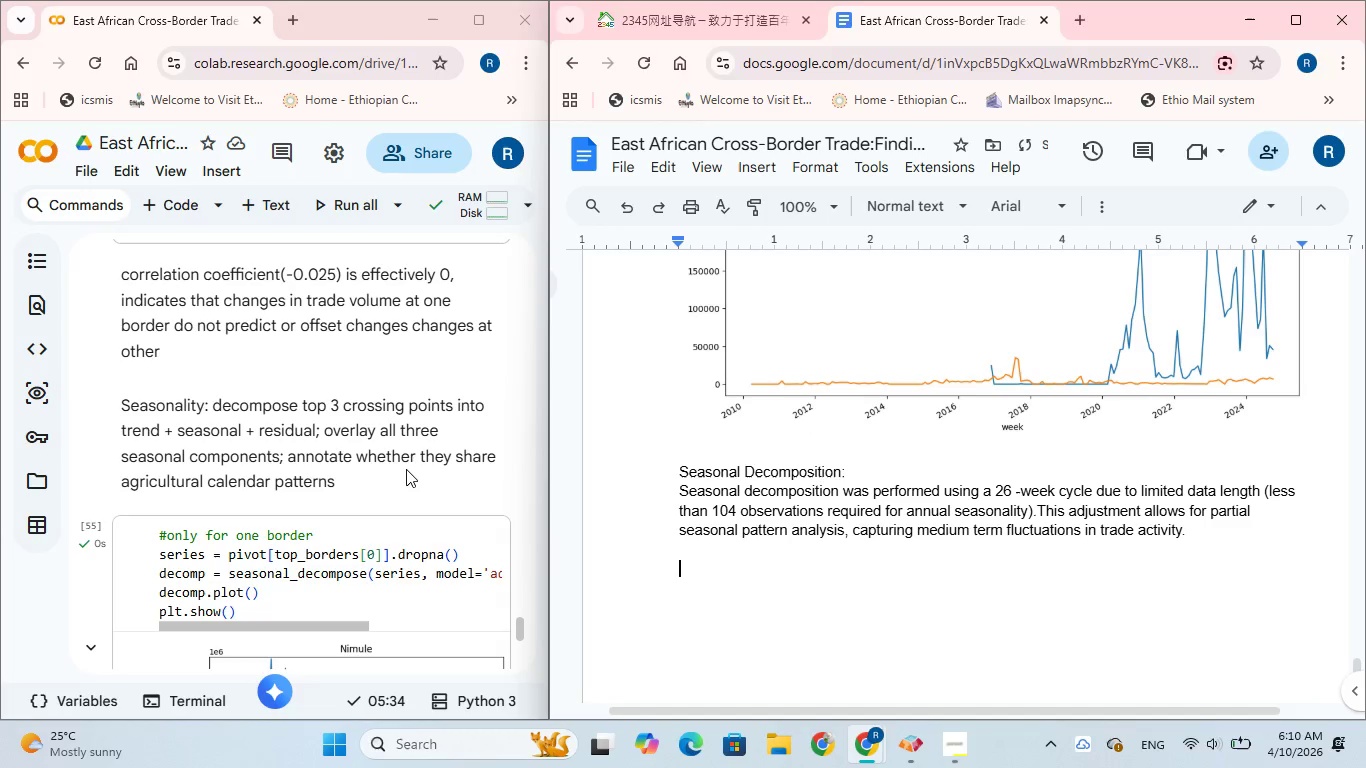 
type(It reveals)
 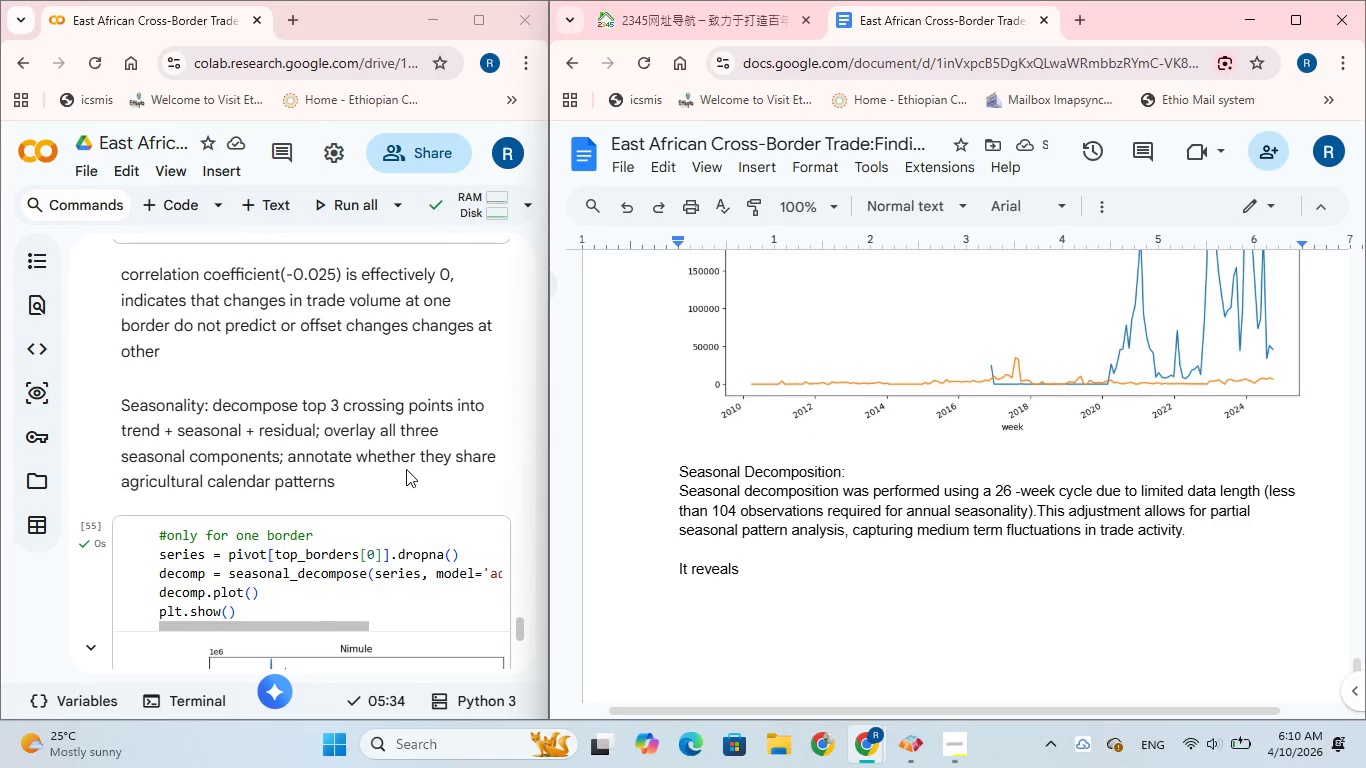 
wait(5.5)
 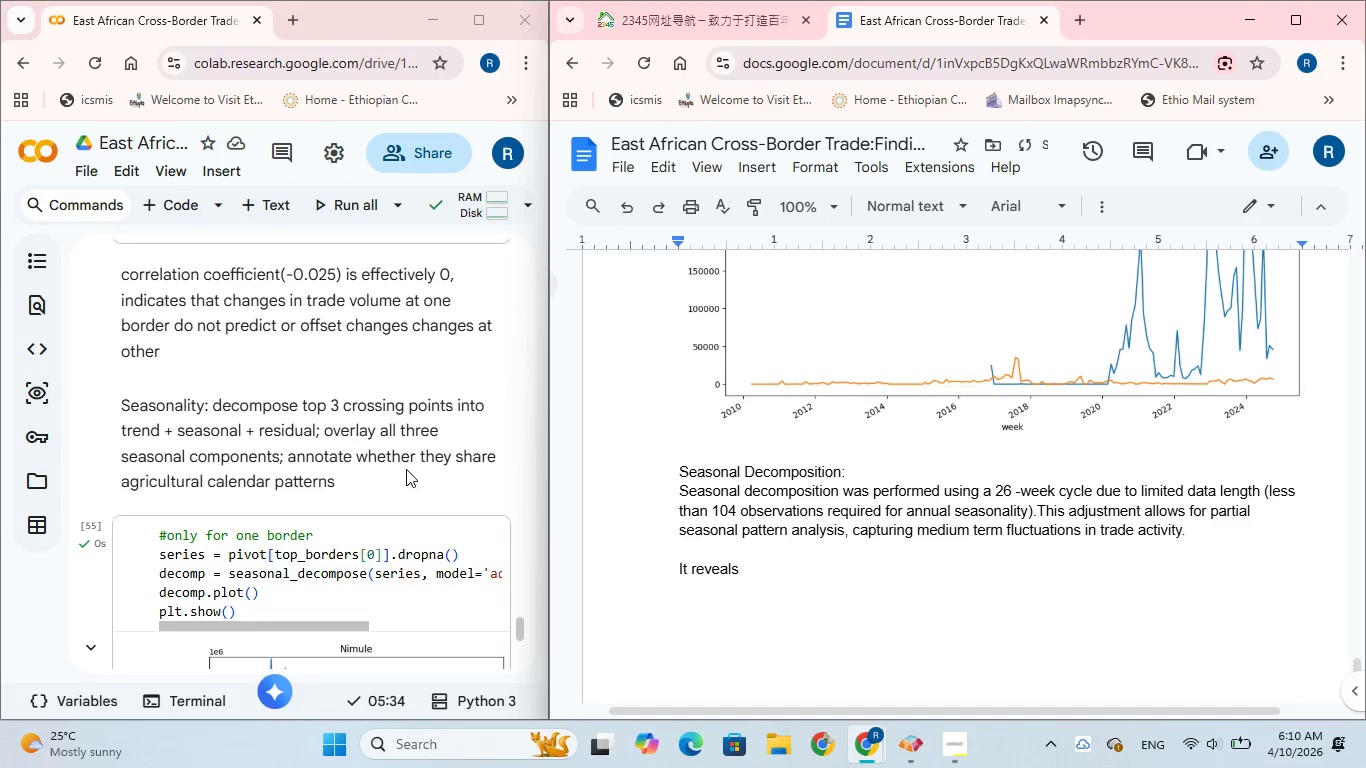 
type( recu)
 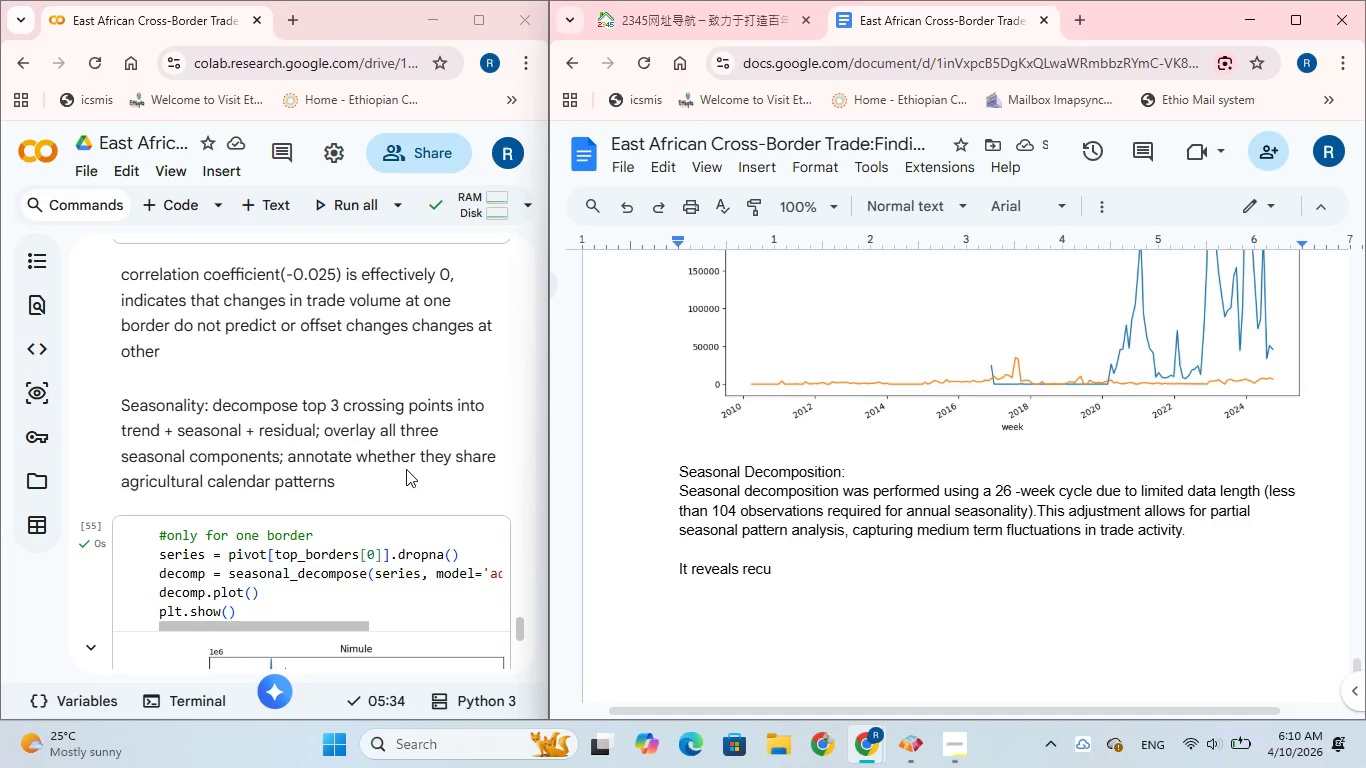 
type(rring )
 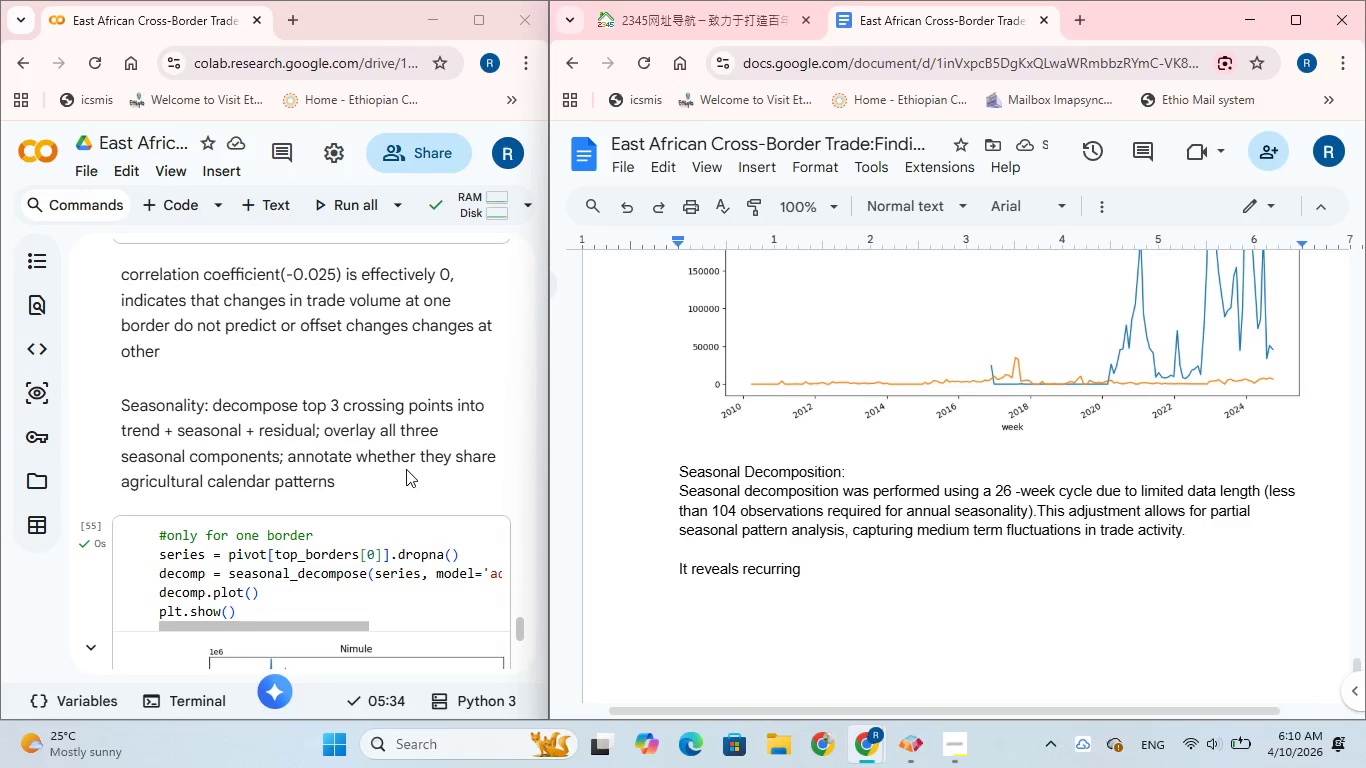 
type(annual patterns across)
 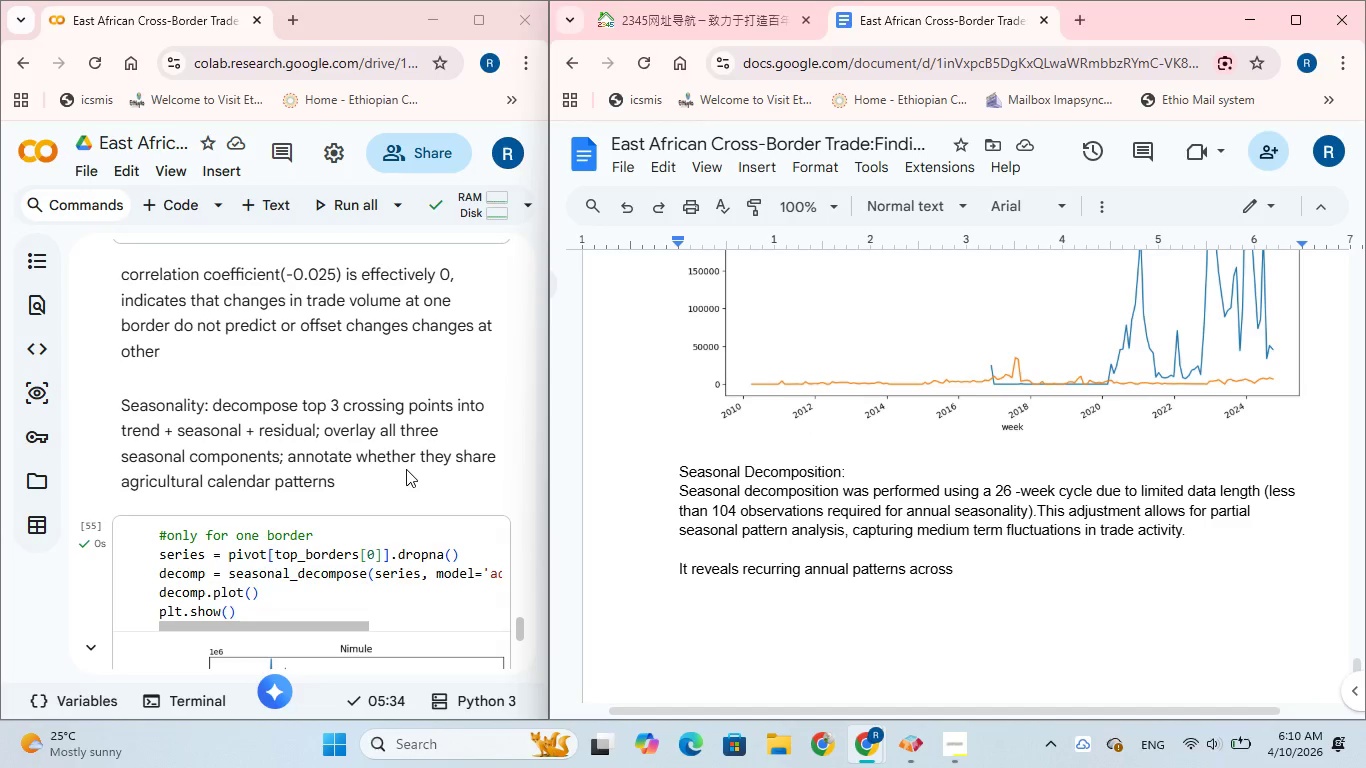 
wait(15.78)
 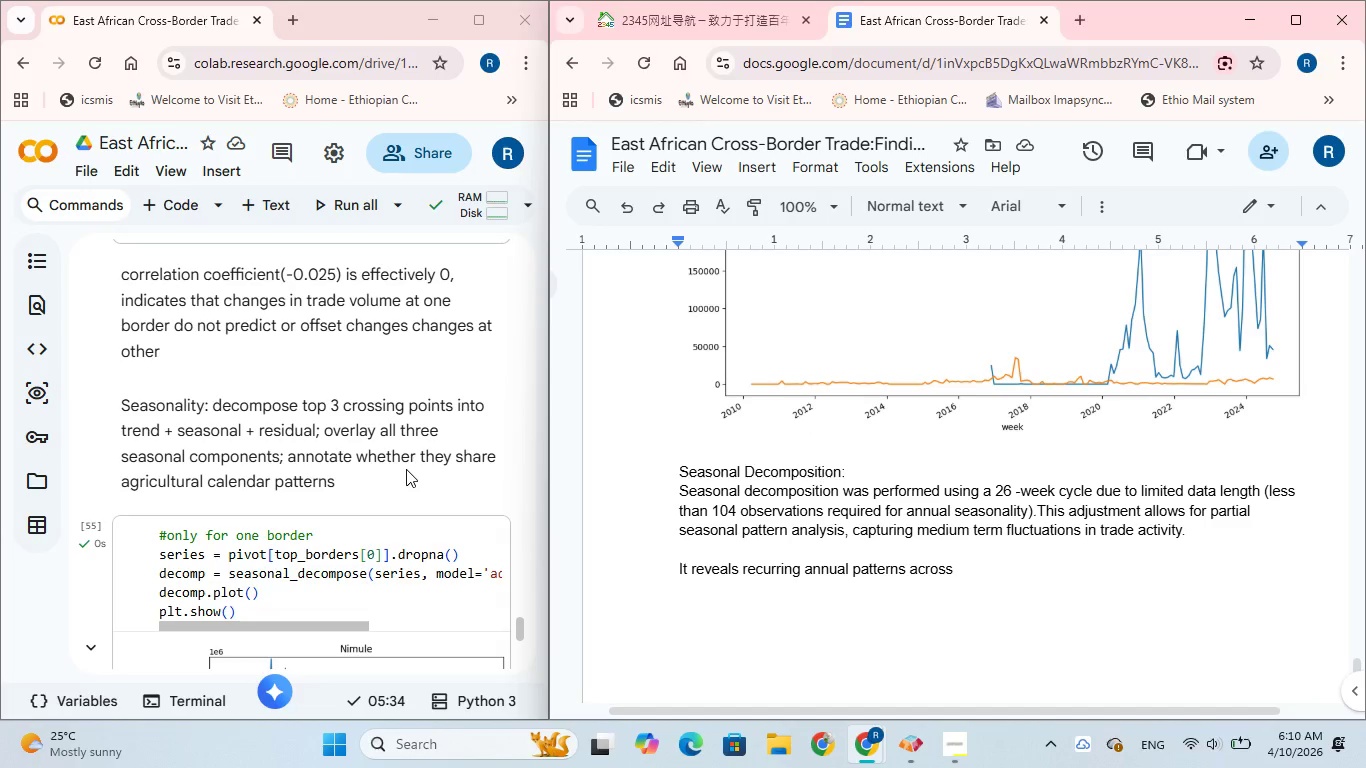 
type( key )
 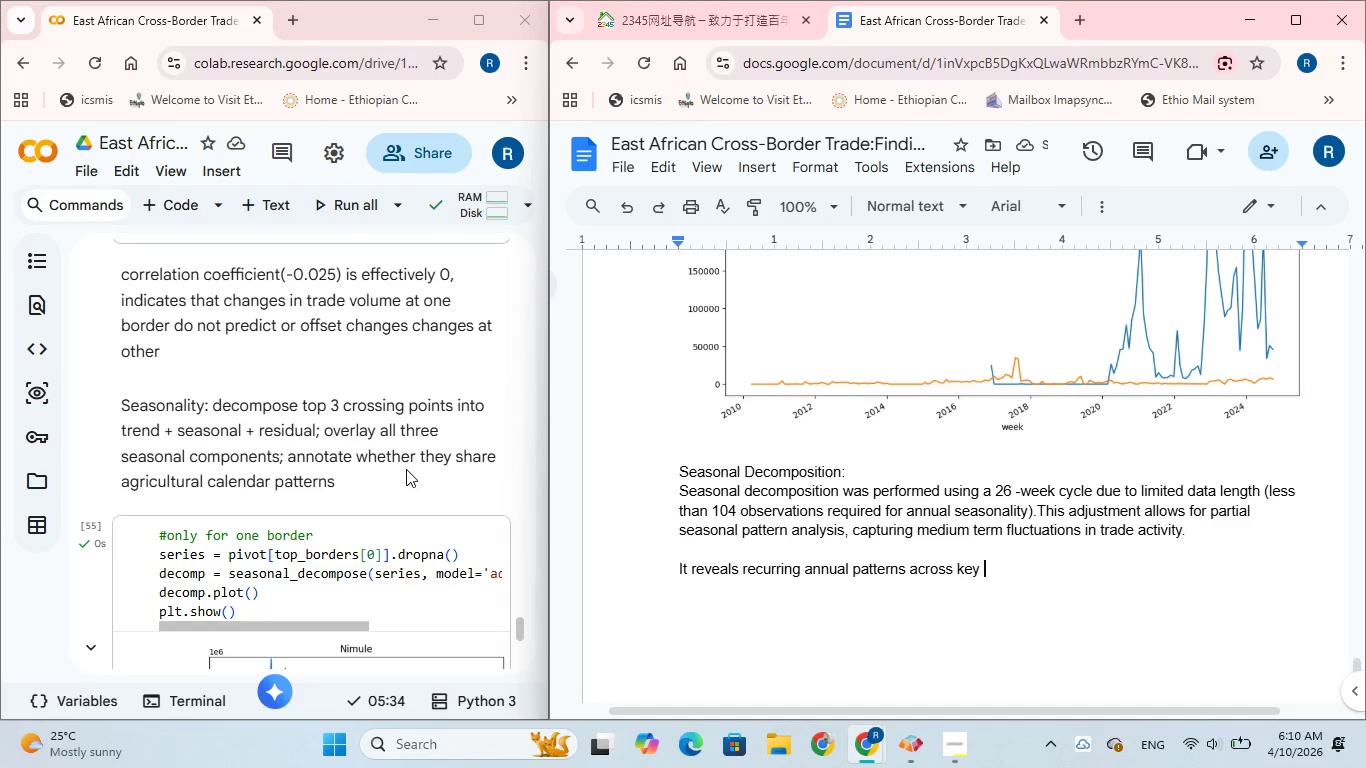 
type(border)
 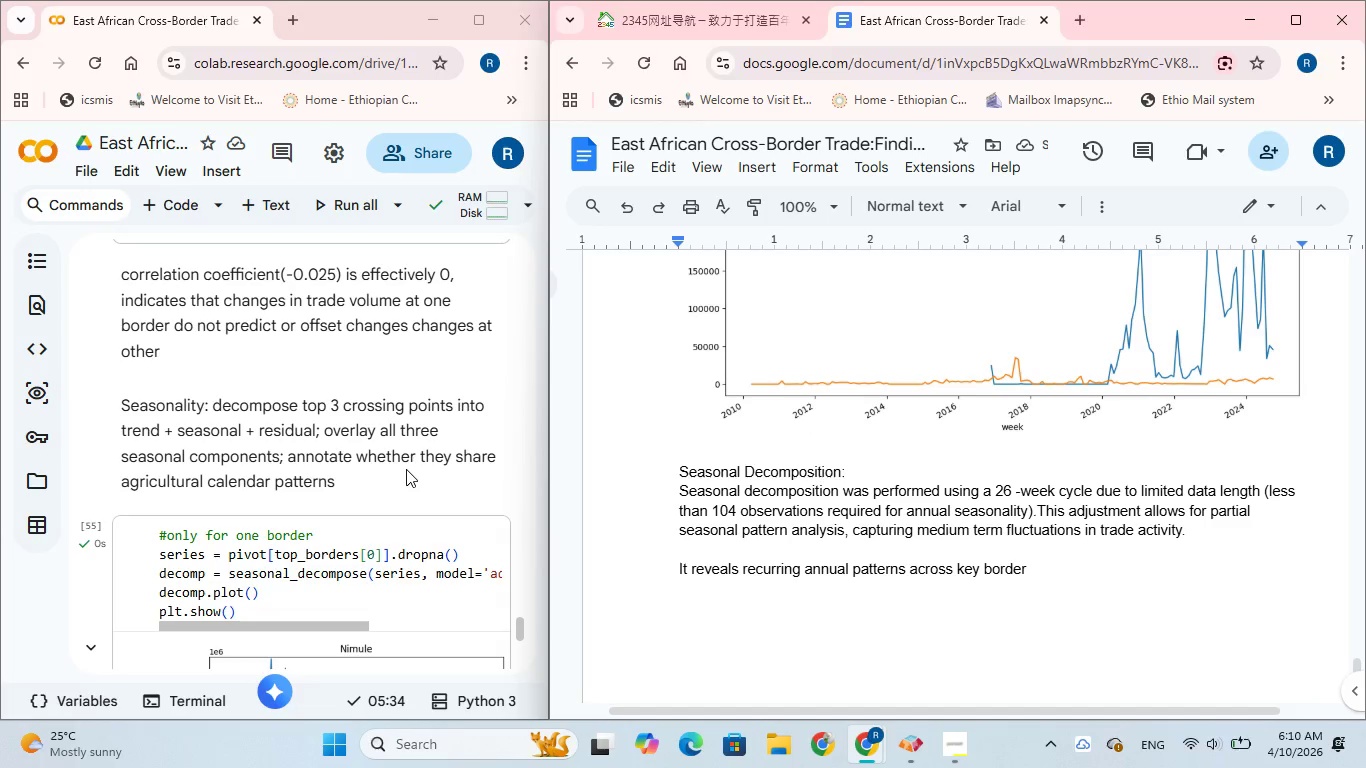 
wait(6.05)
 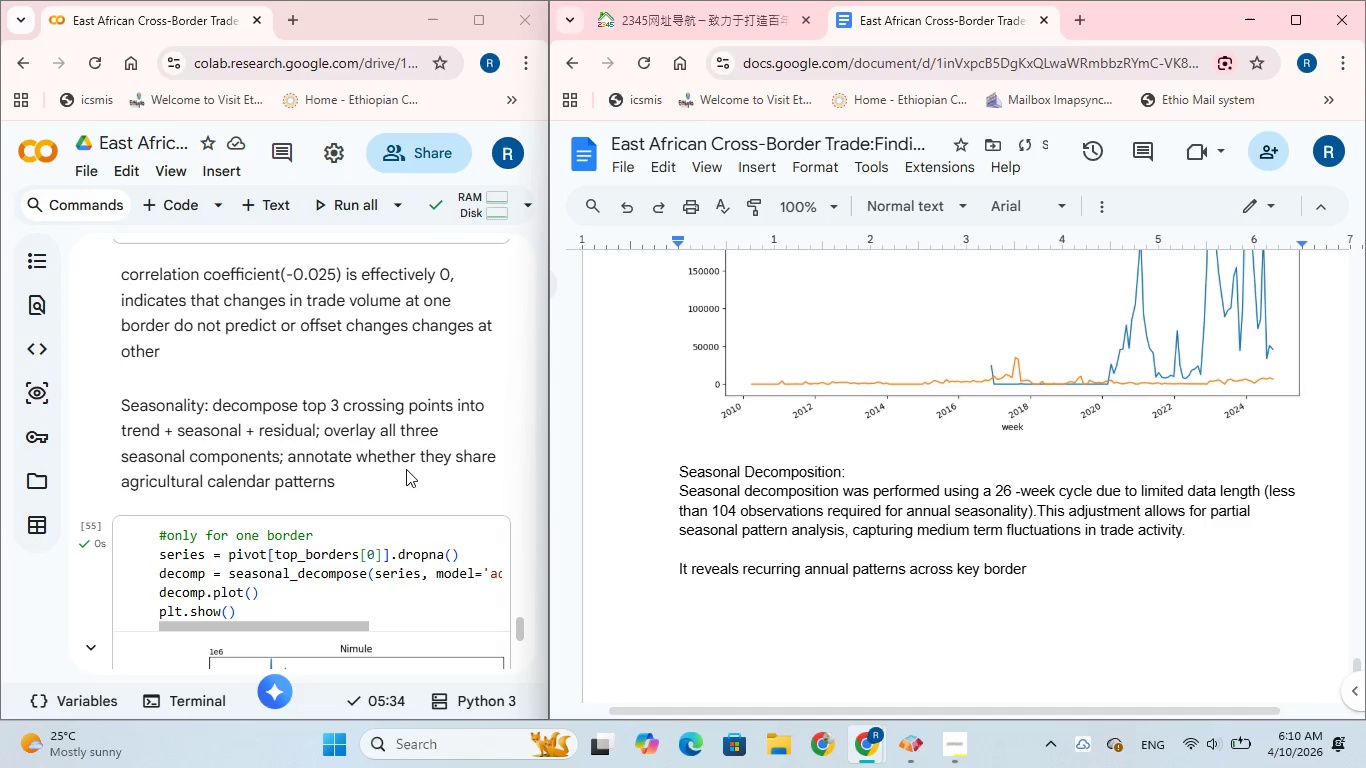 
type( points, consistent with regional )
 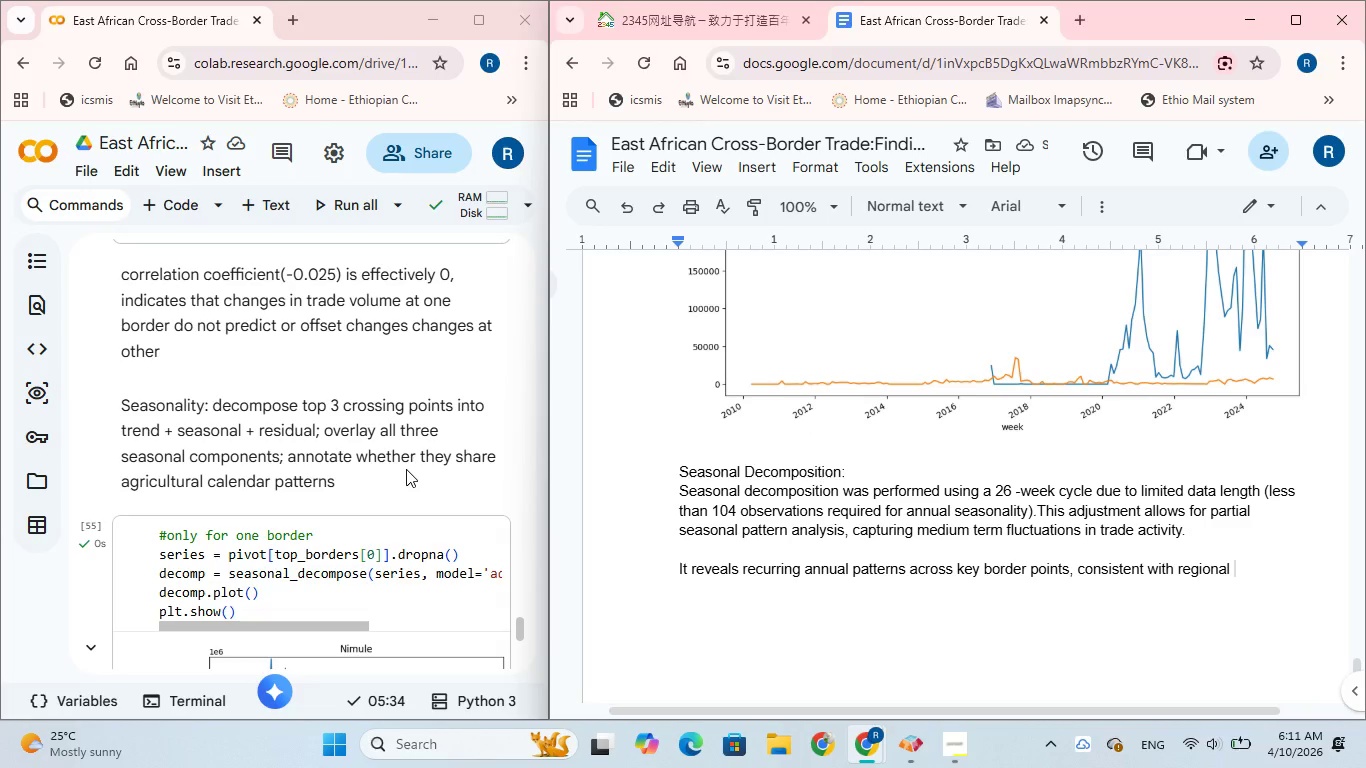 
wait(5.19)
 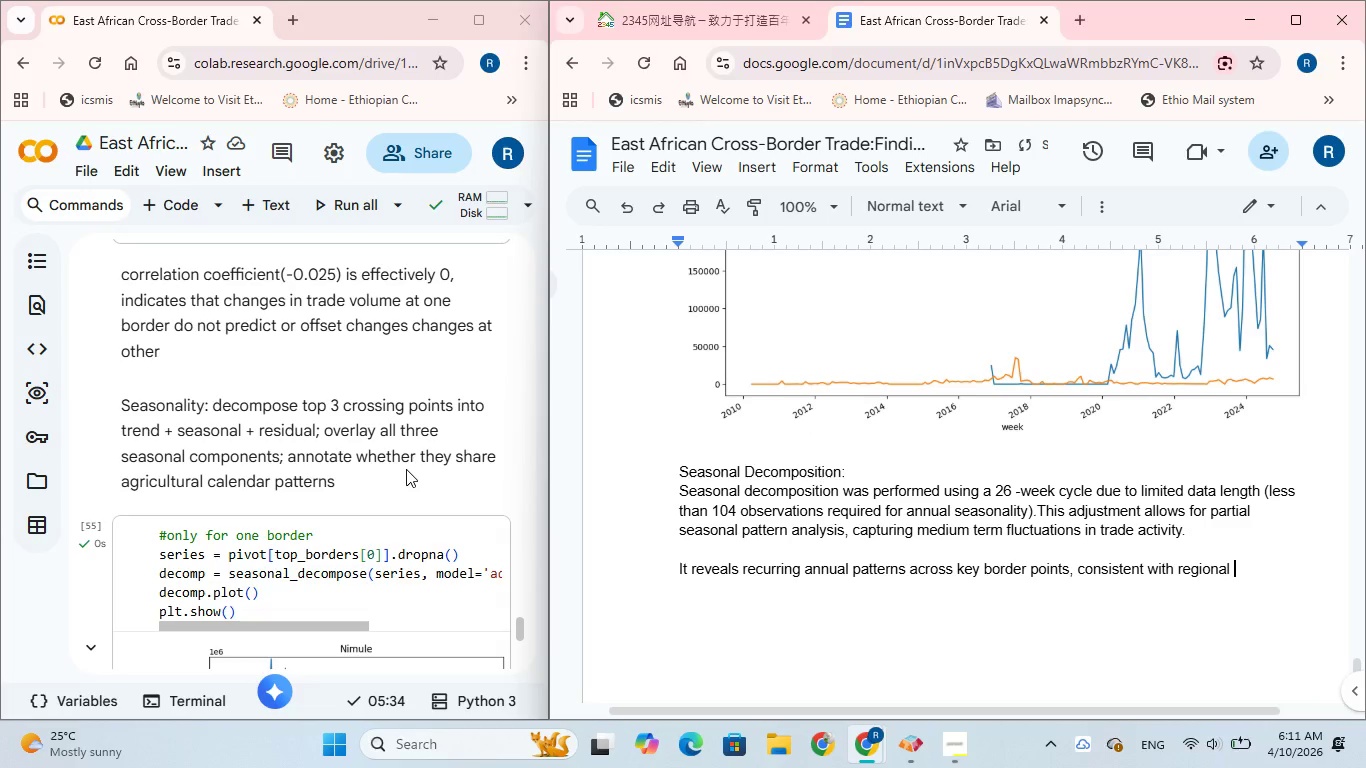 
type(agricultural cycles )
 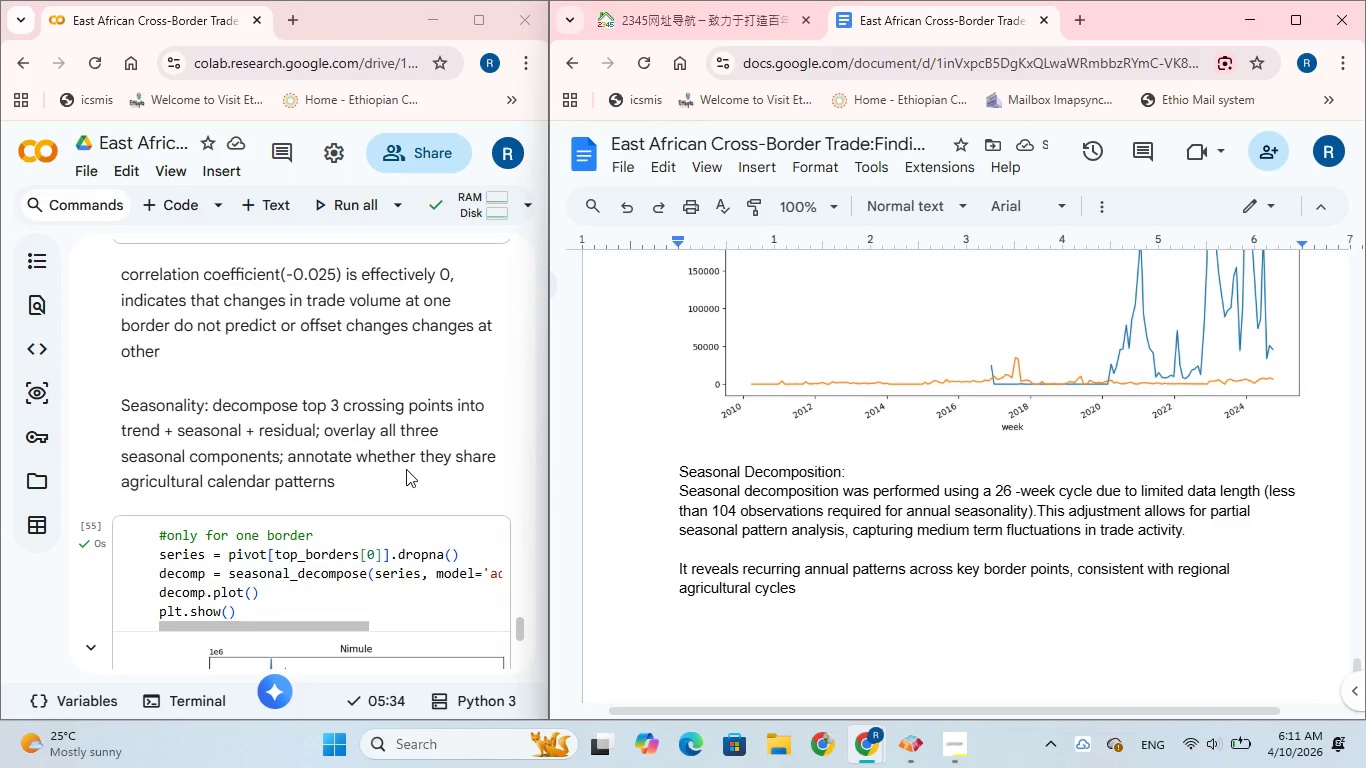 
type(. peaks in trade)
 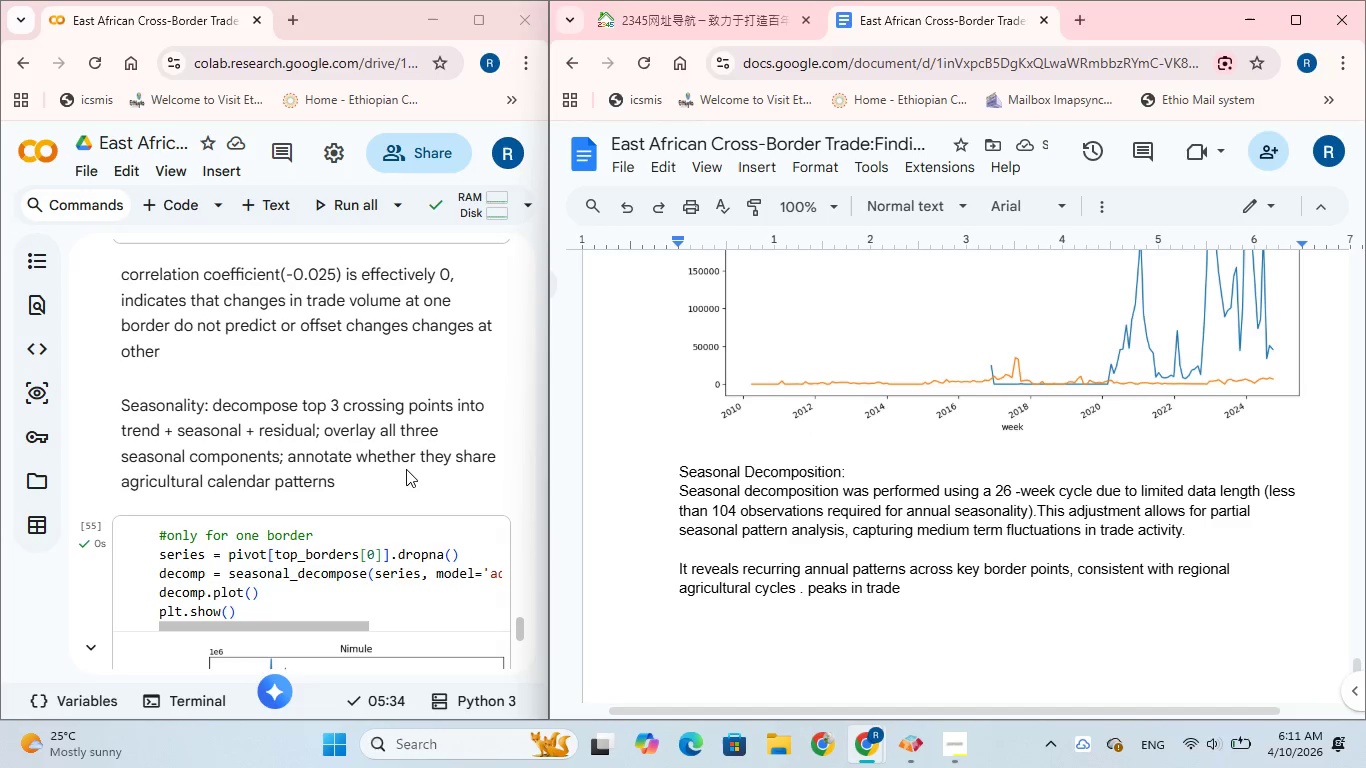 
type( volume)
 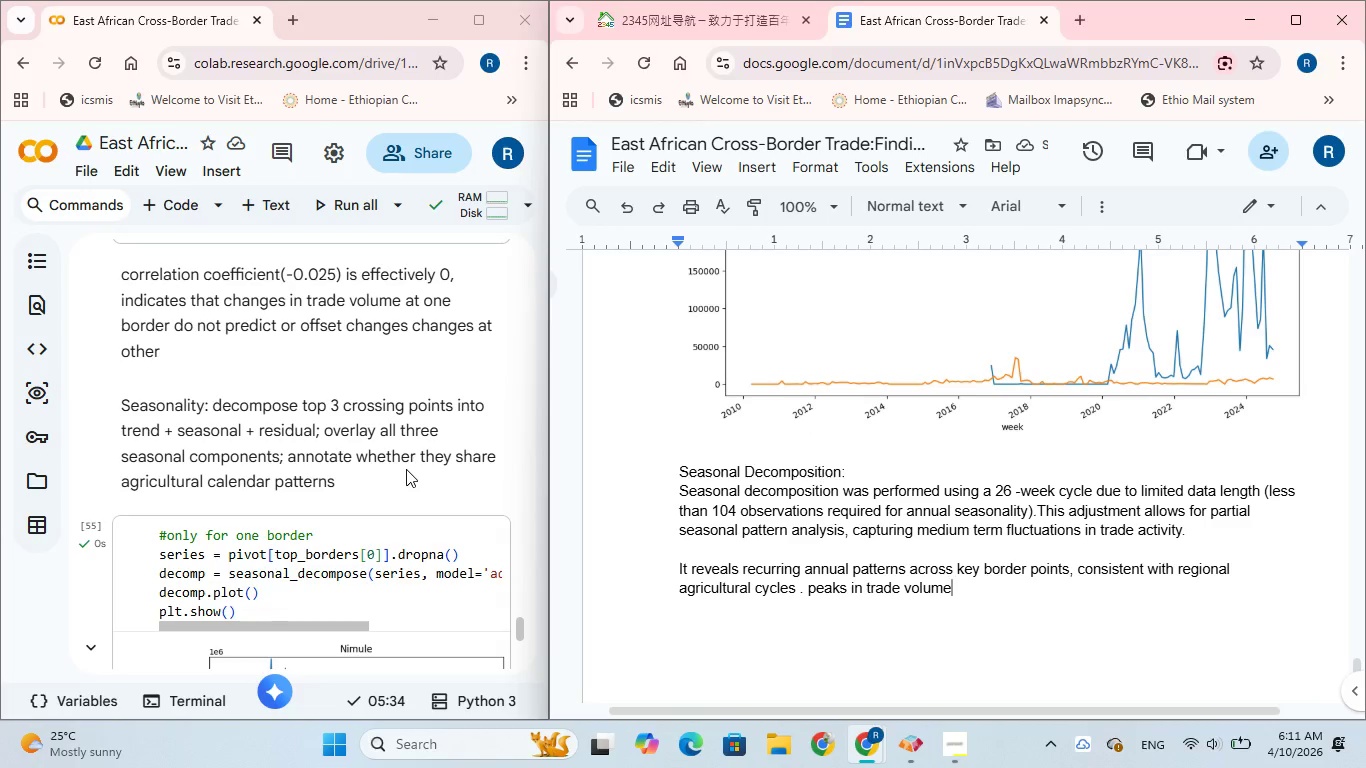 
type( align with harvest season)
 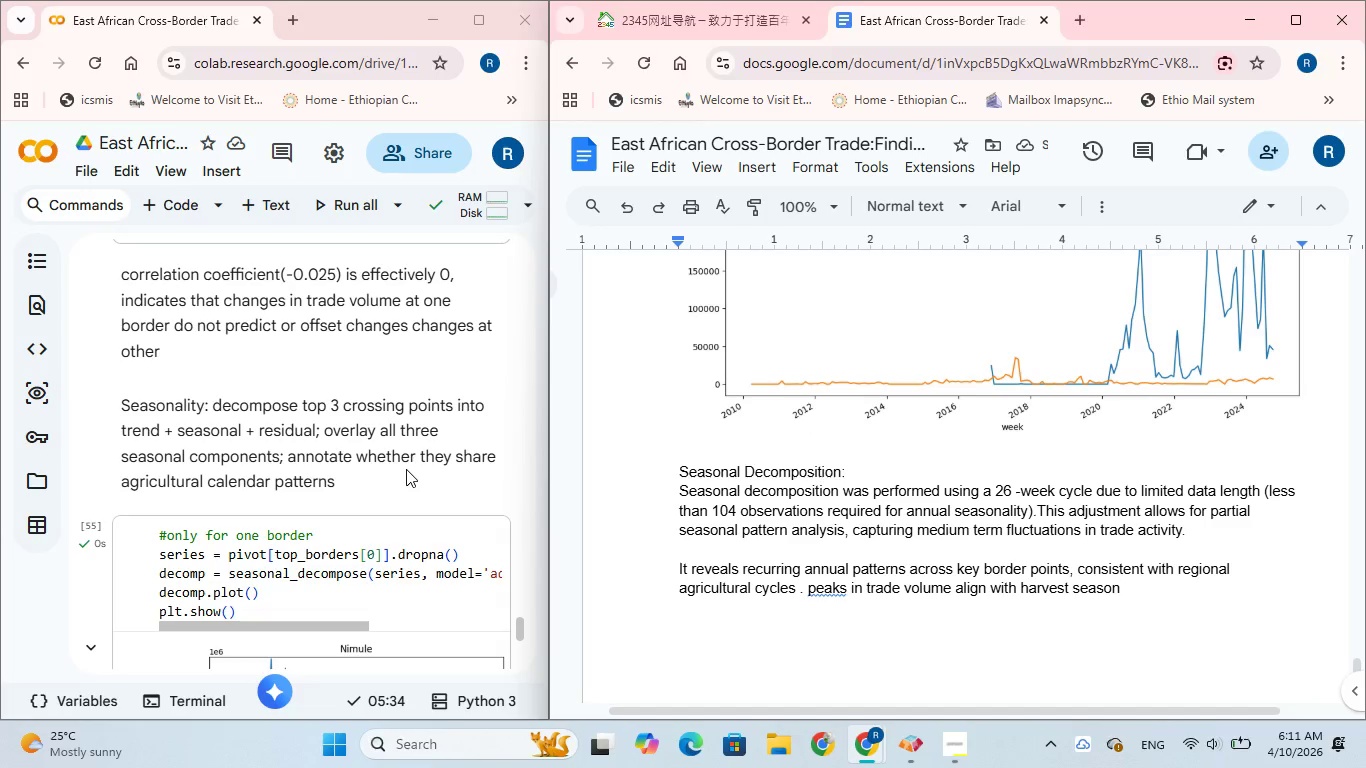 
type(, while troughs)
 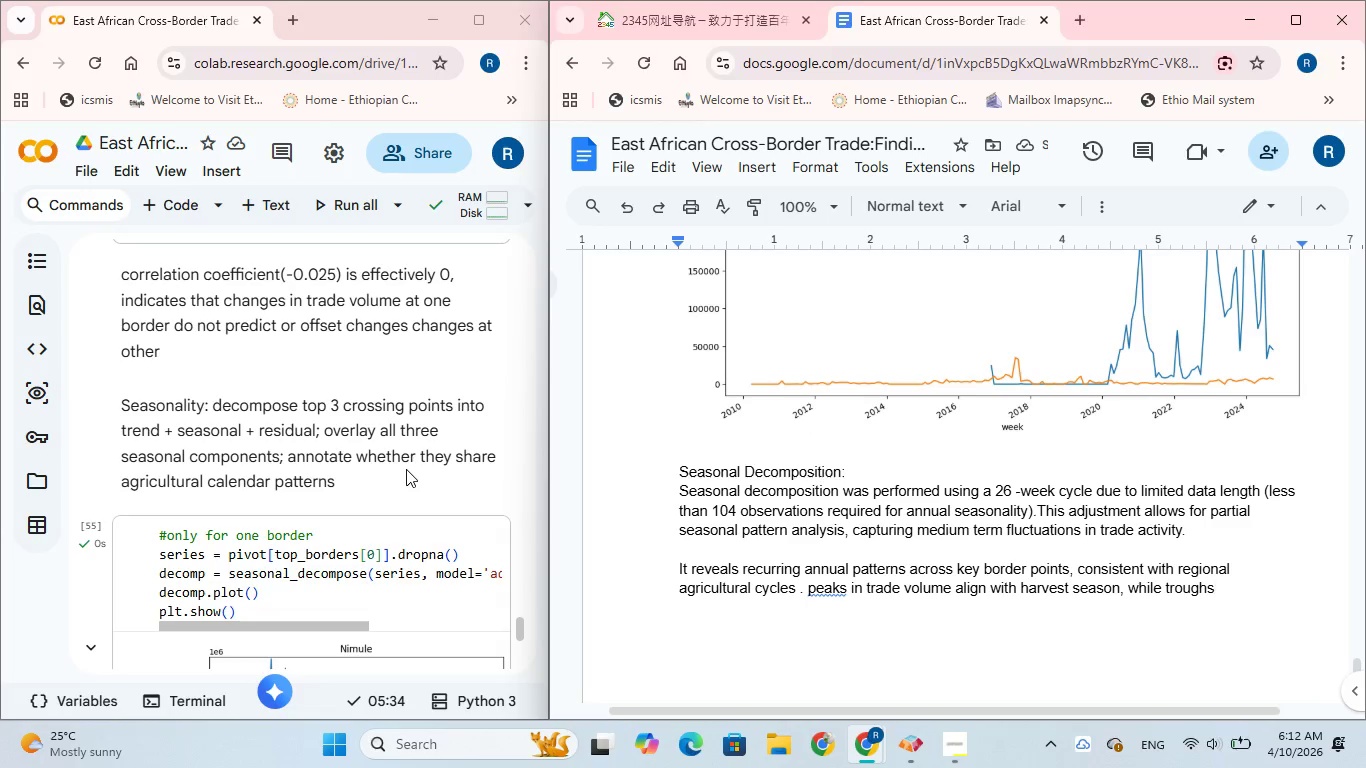 
type( correspond)
 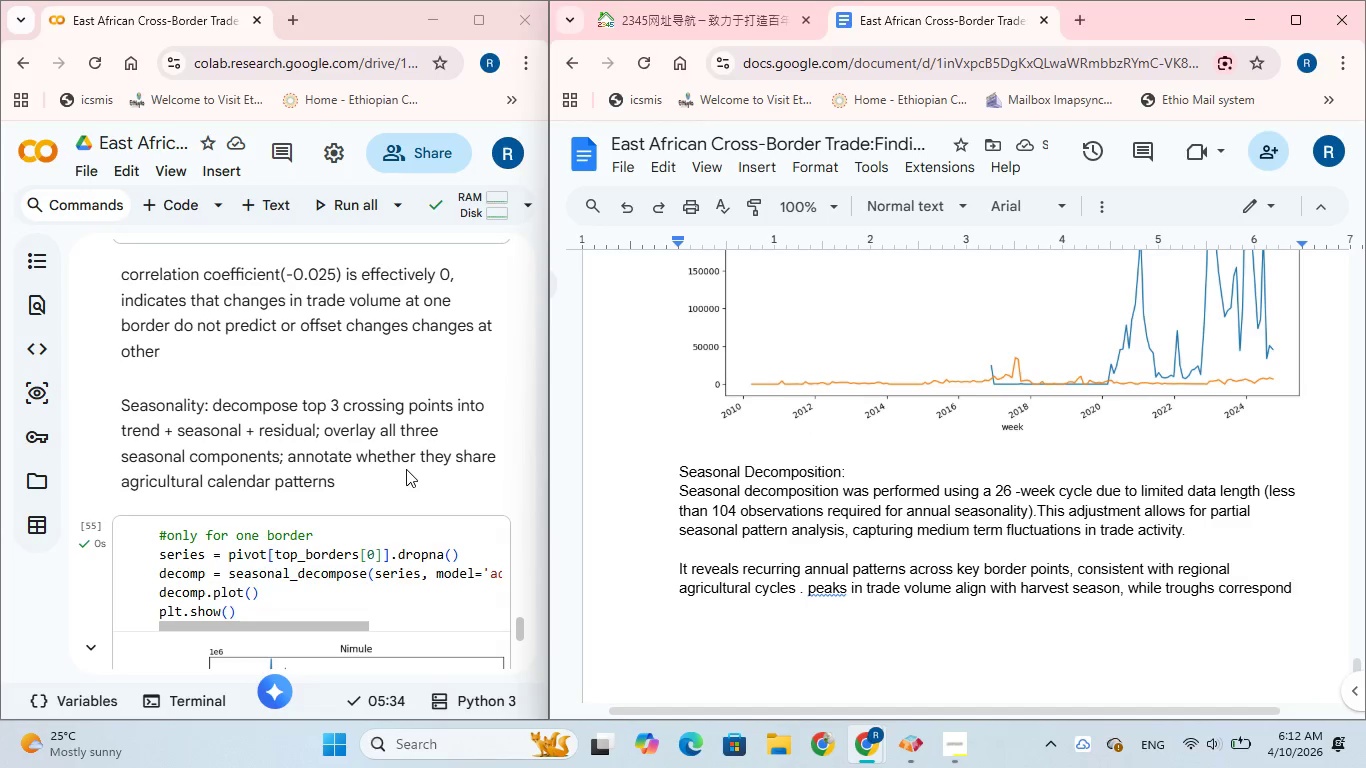 
type( to lean perion)
key(Backspace)
type(ds )
 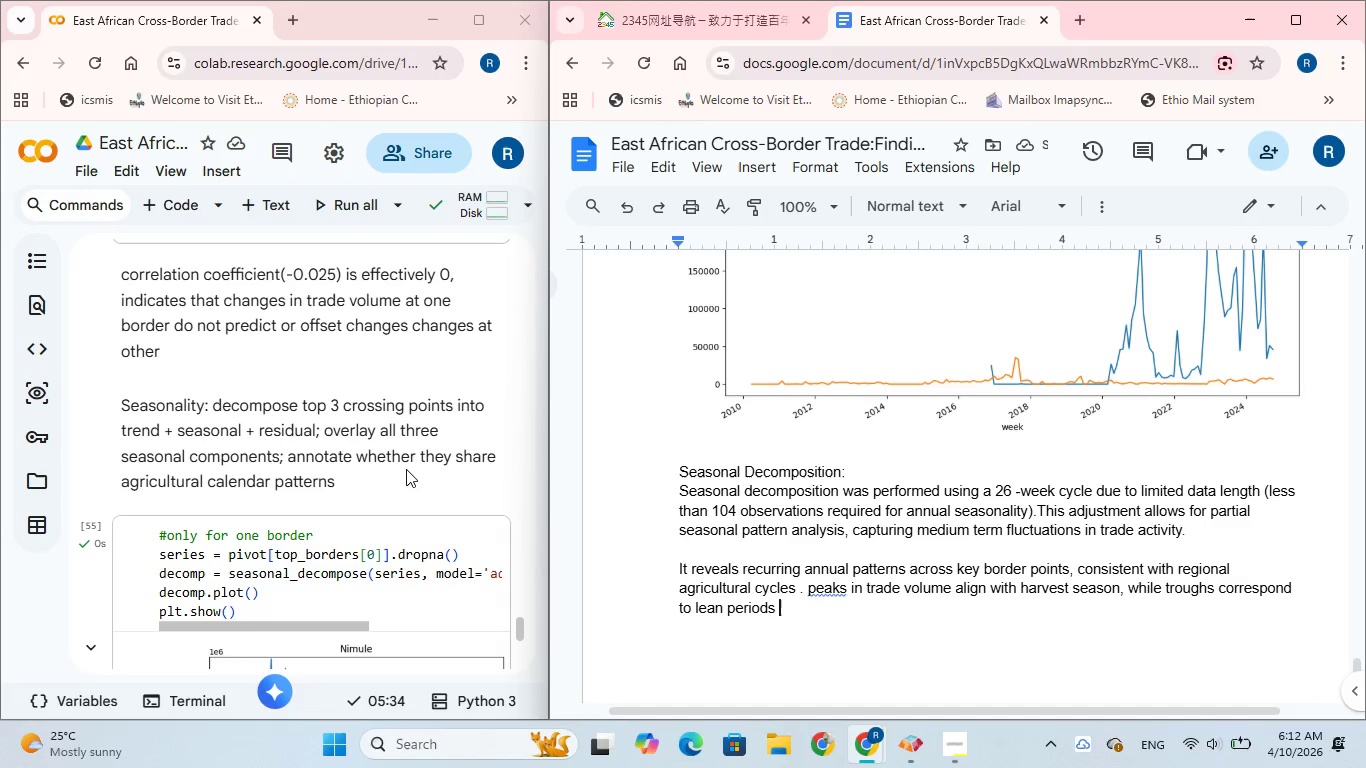 
wait(5.44)
 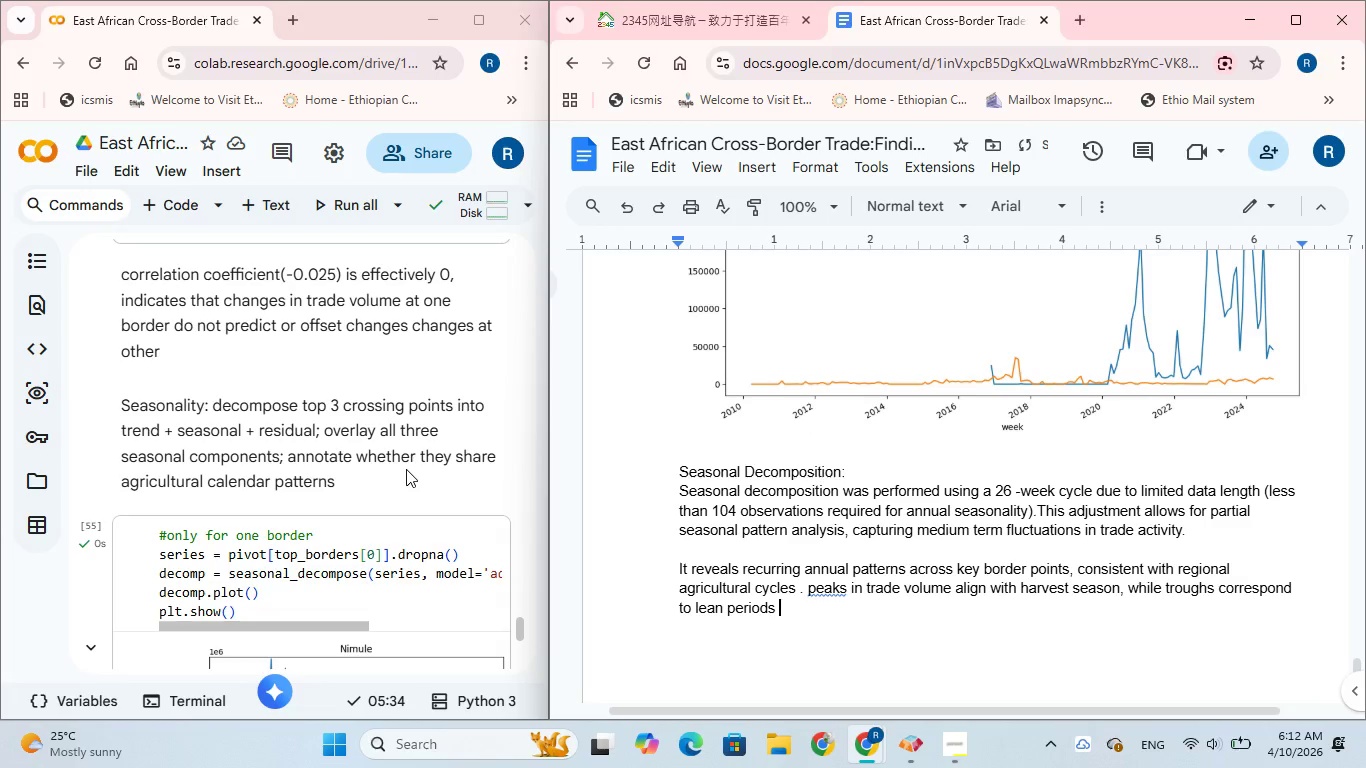 
type(indicating strong )
 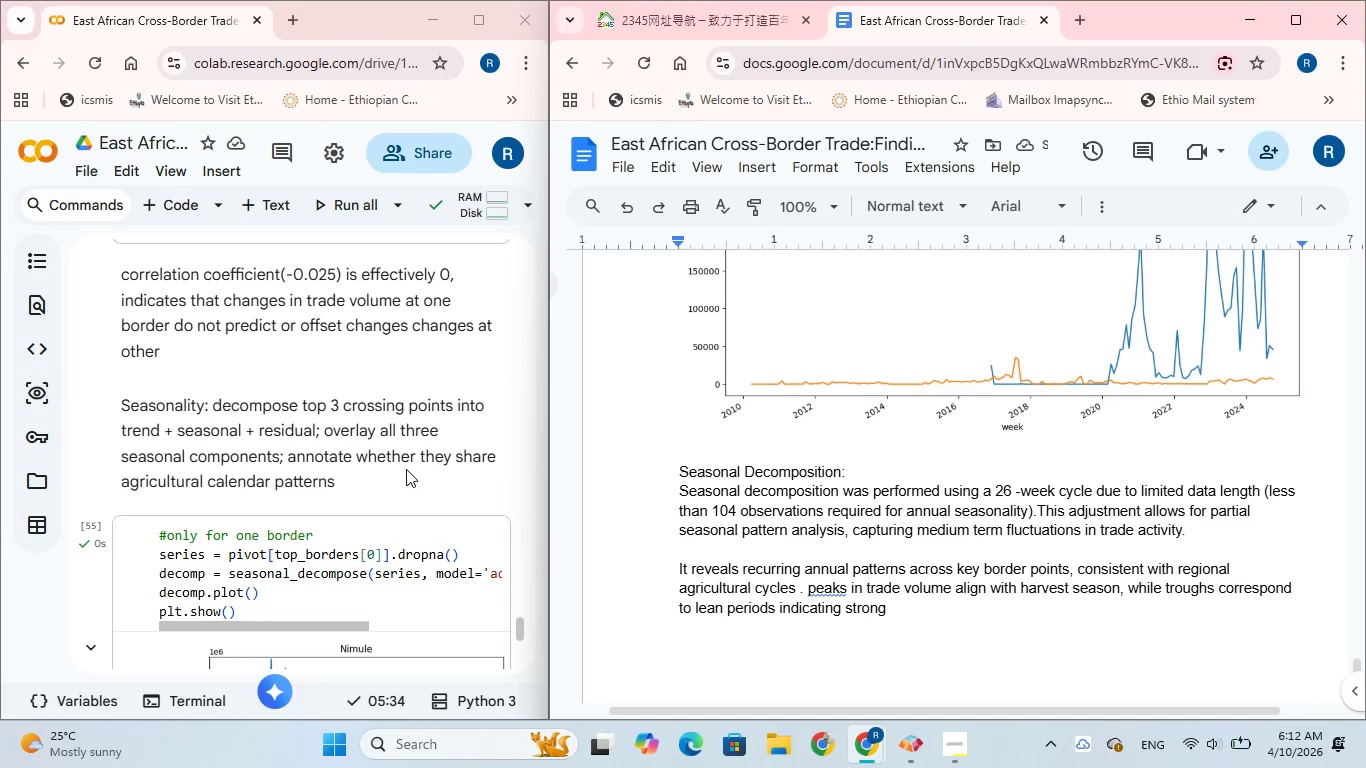 
type(dependence)
 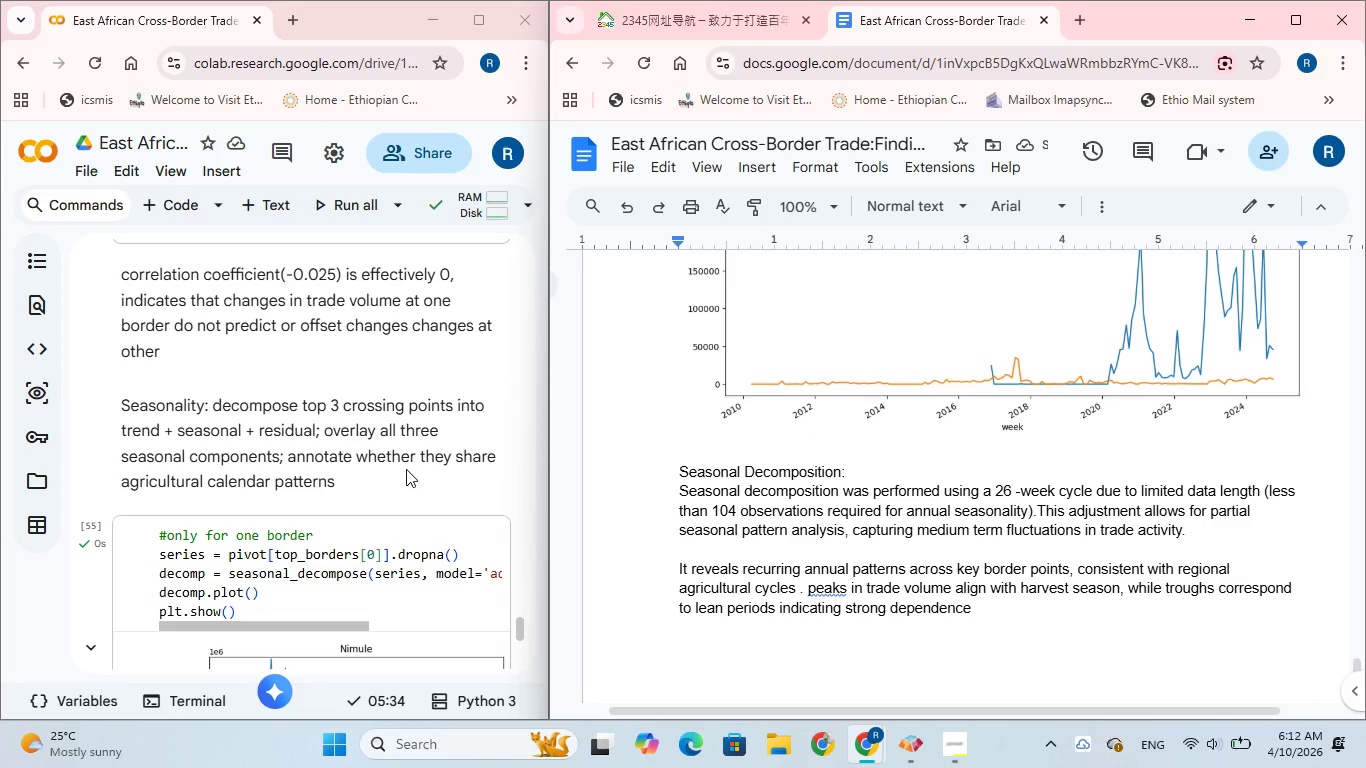 
wait(9.72)
 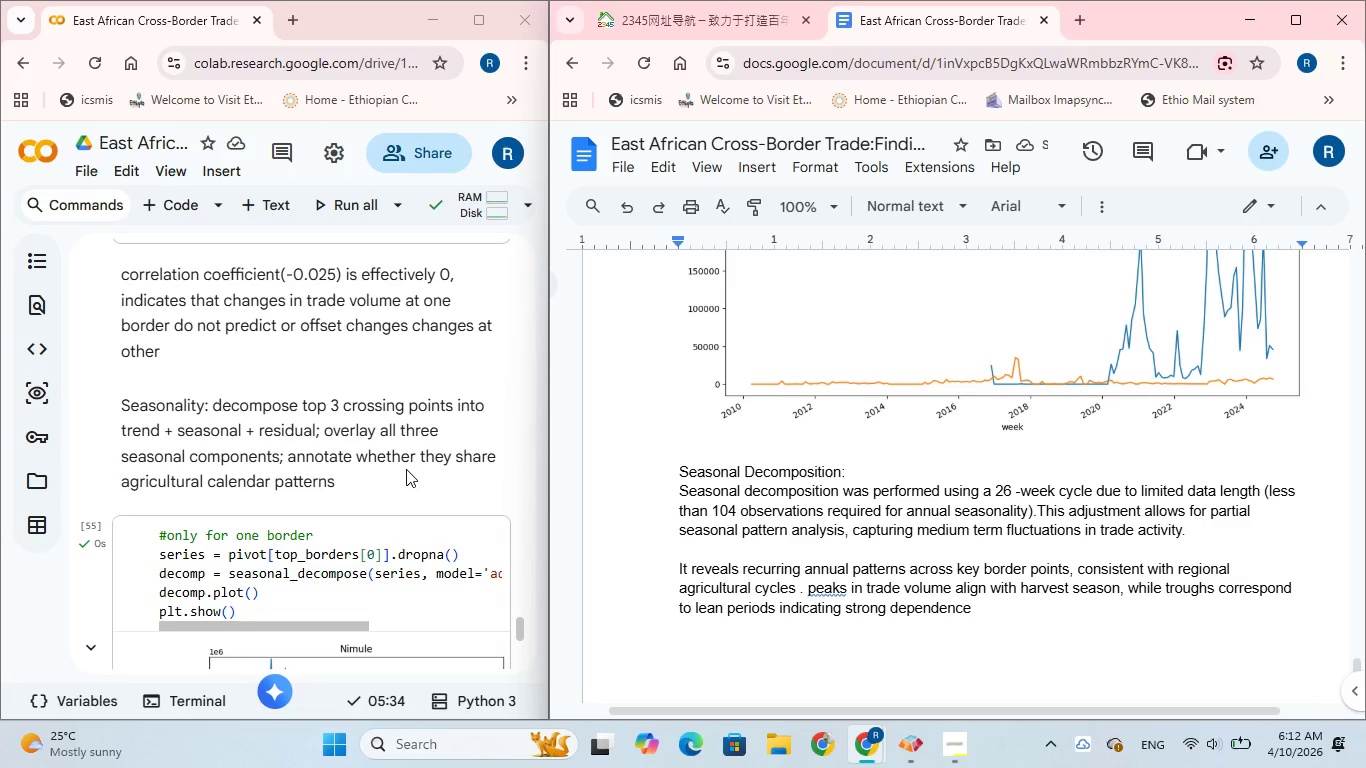 
type( on agricultural)
 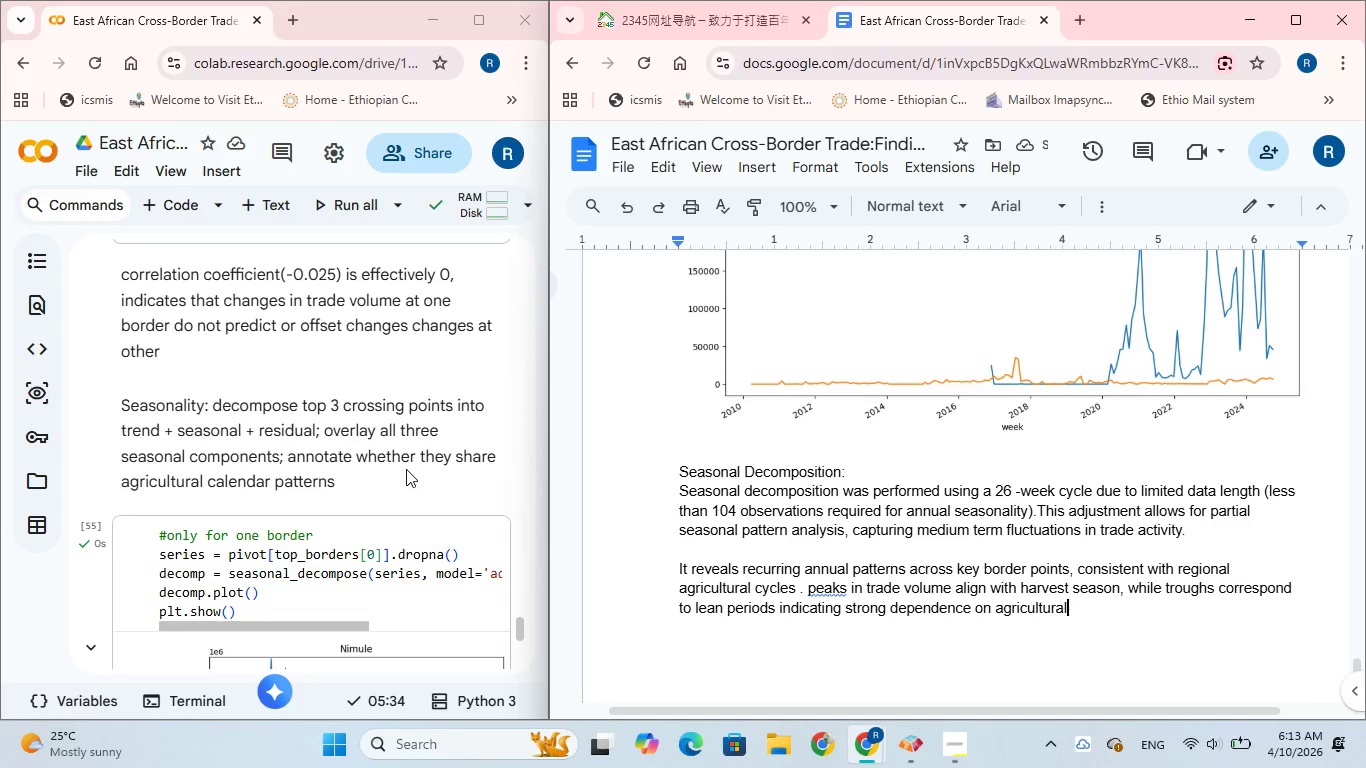 
type( production cycle)
 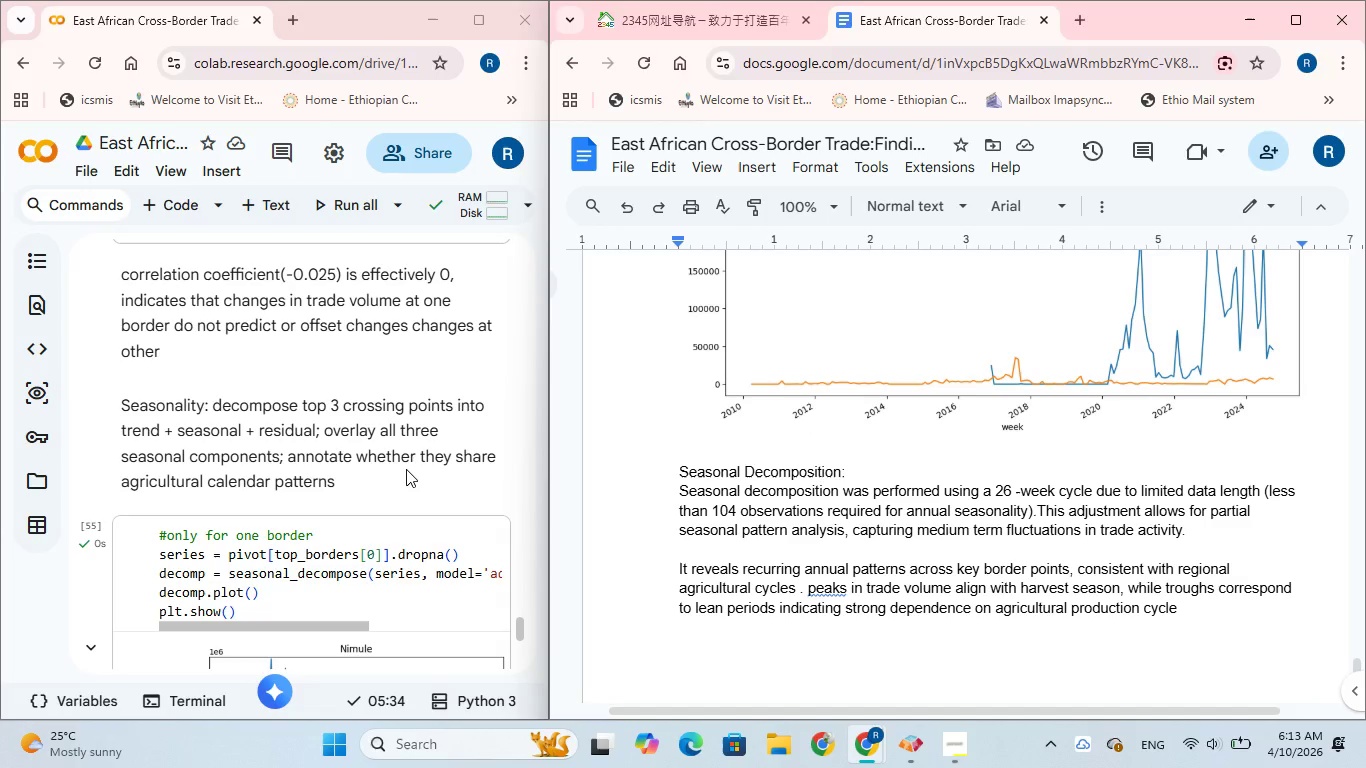 
wait(7.59)
 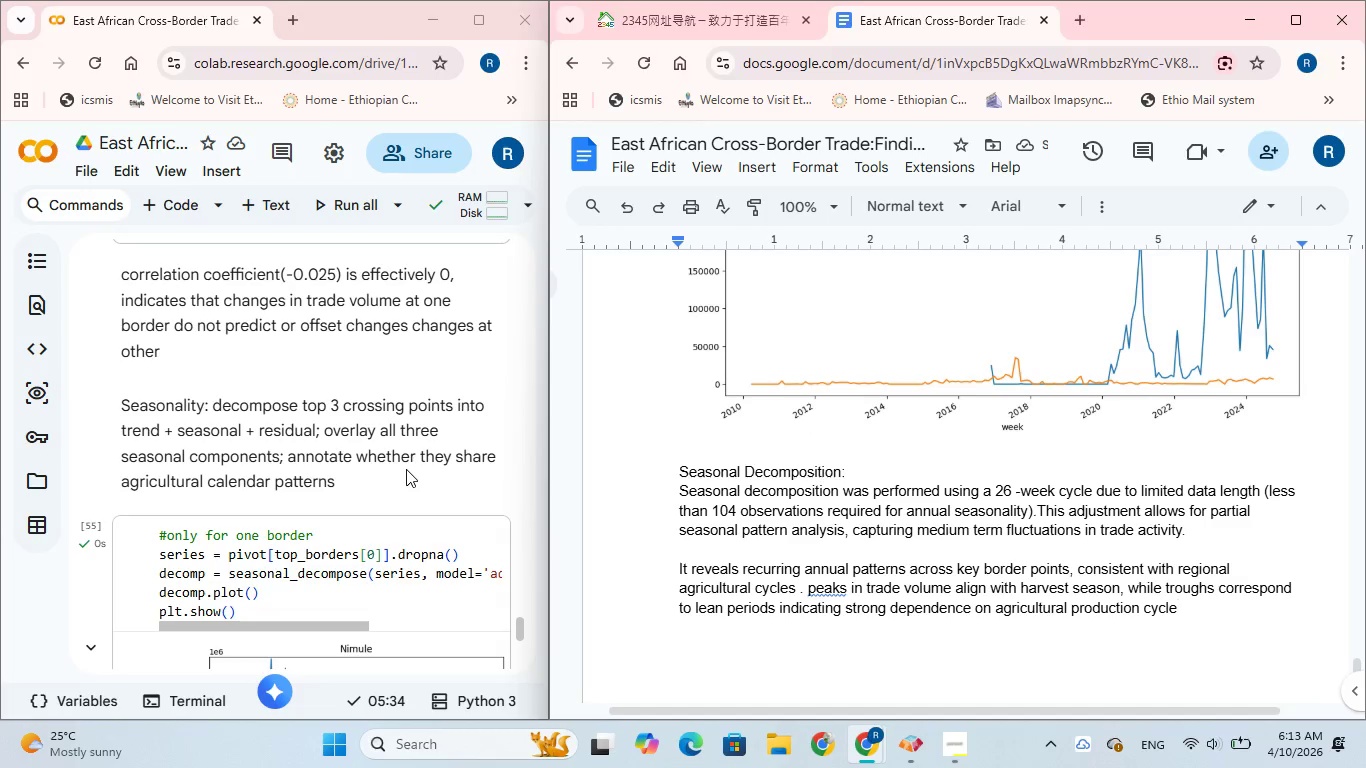 
key(Period)
 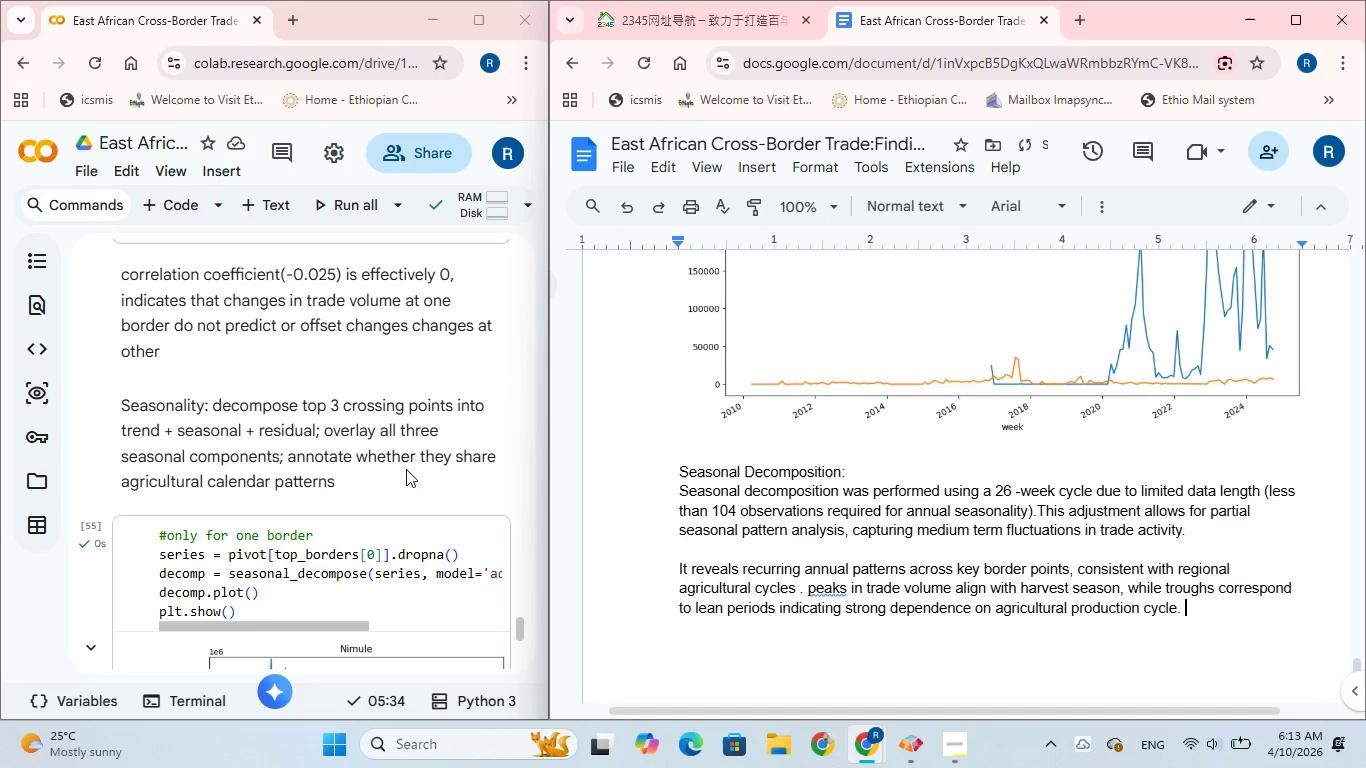 
key(Space)
 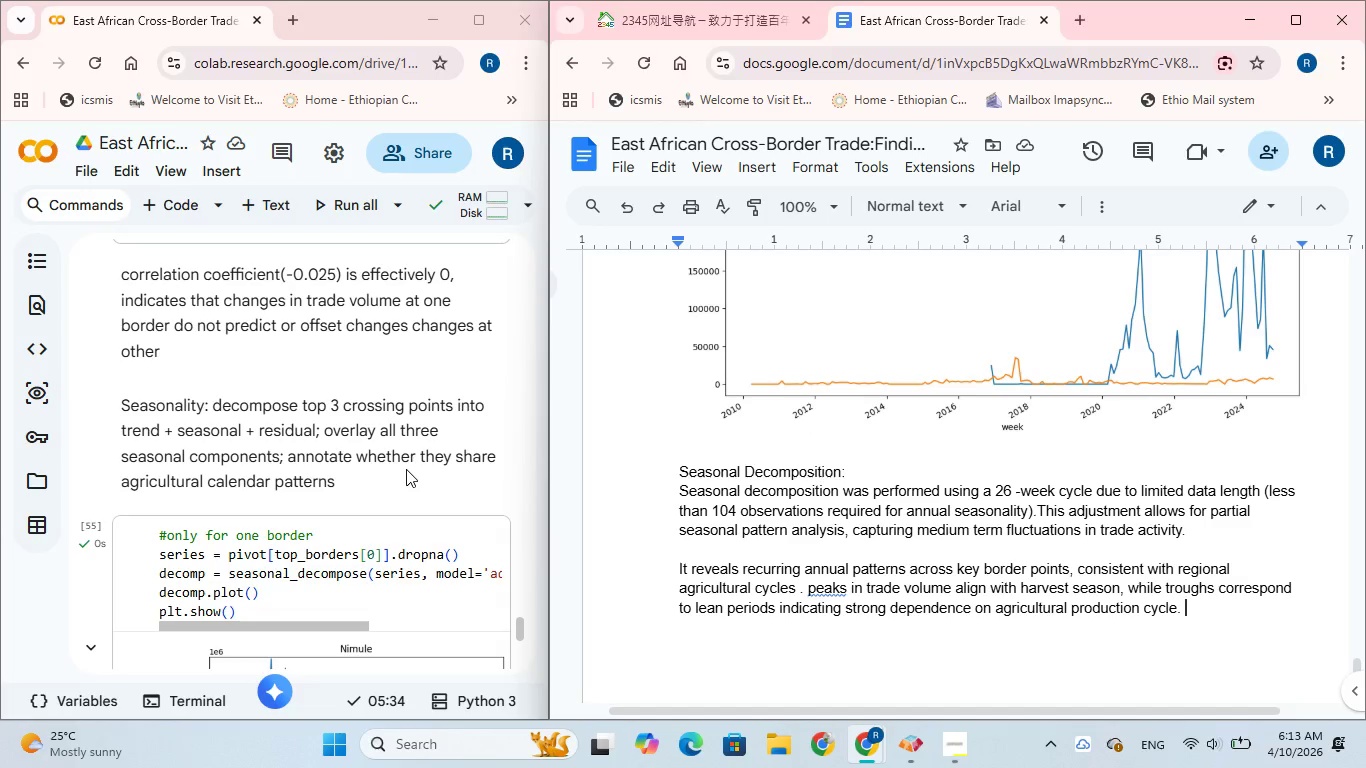 
wait(13.14)
 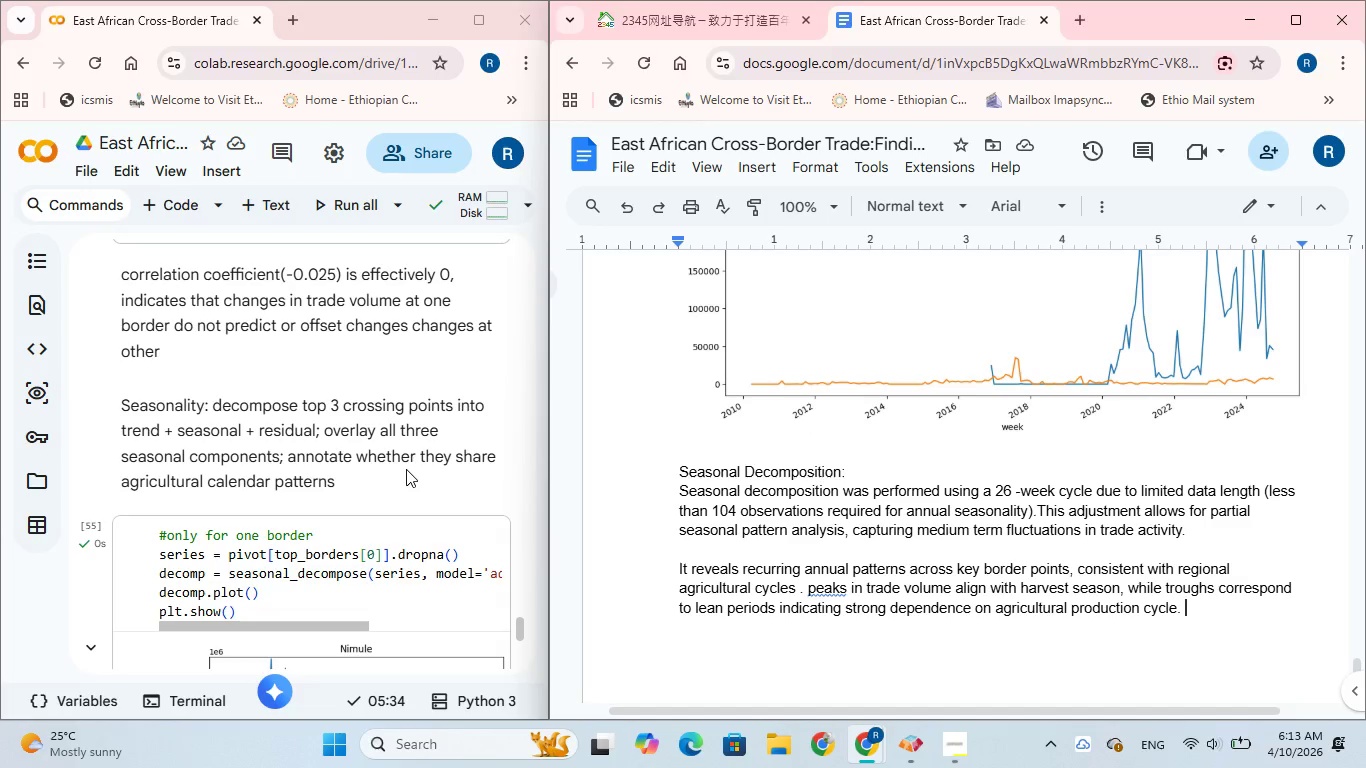 
scroll: coordinate [214, 369], scroll_direction: down, amount: 8.0
 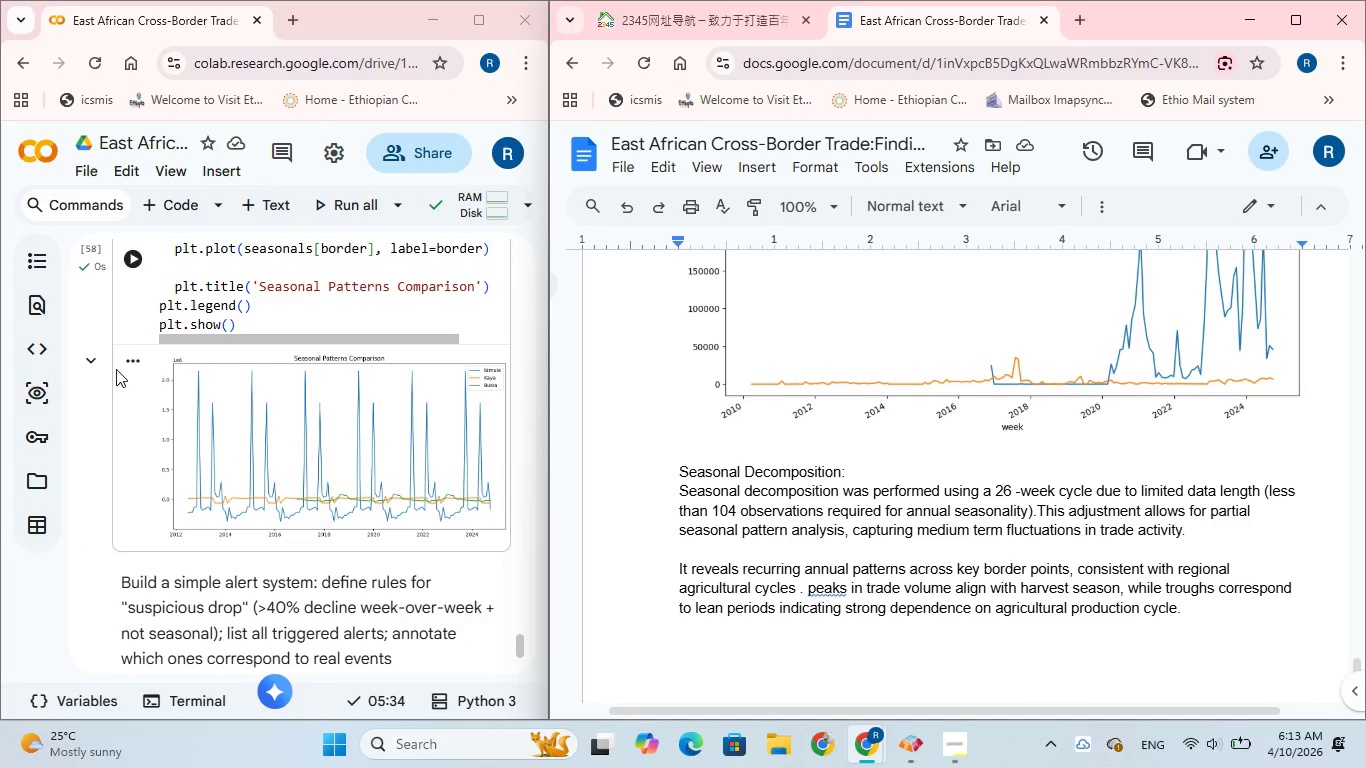 
left_click([133, 356])
 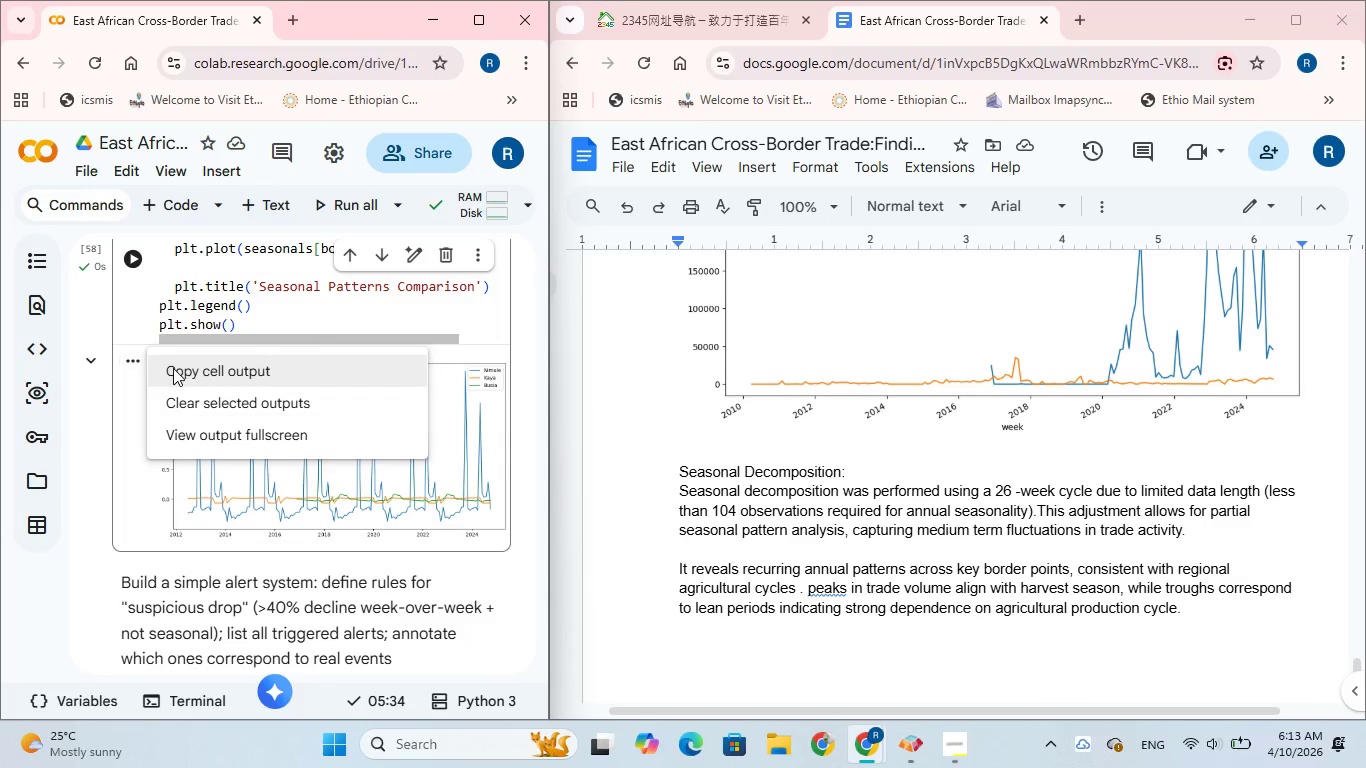 
left_click([173, 368])
 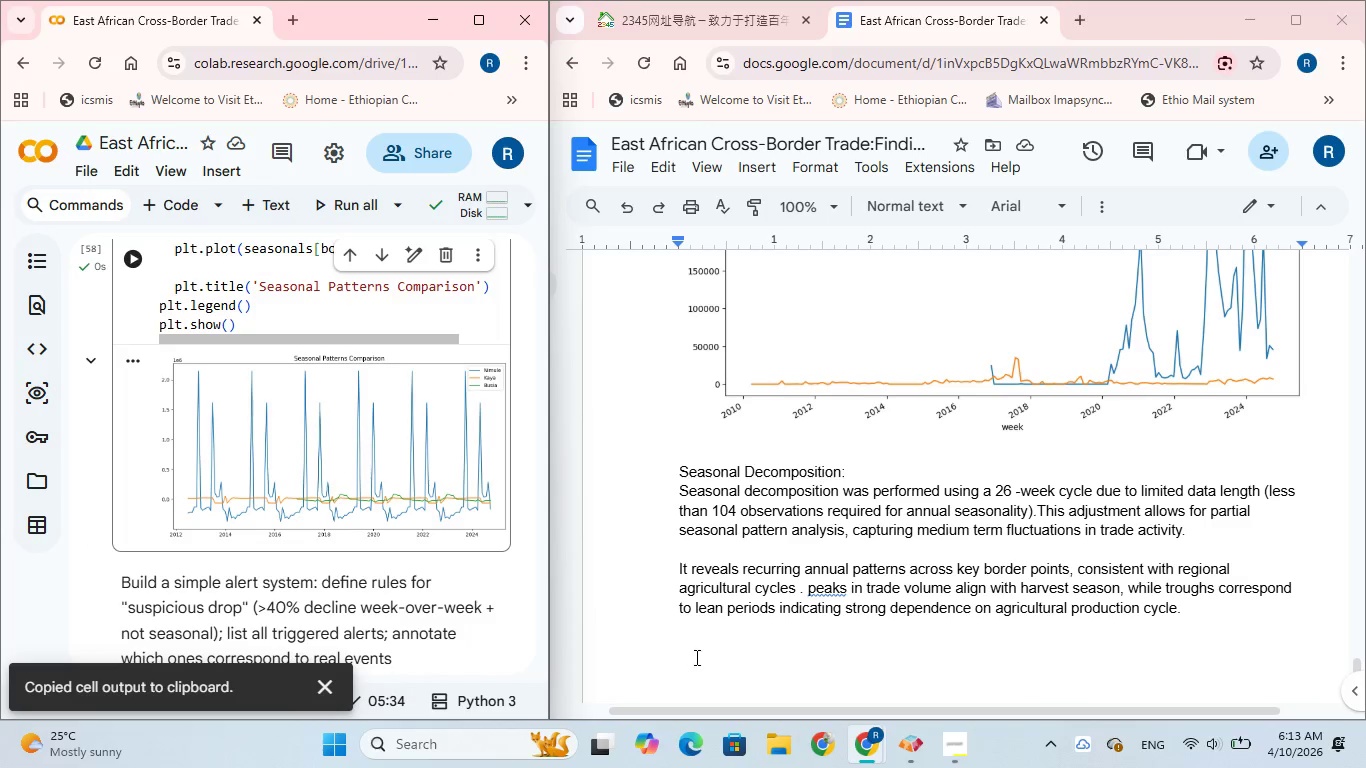 
left_click([700, 651])
 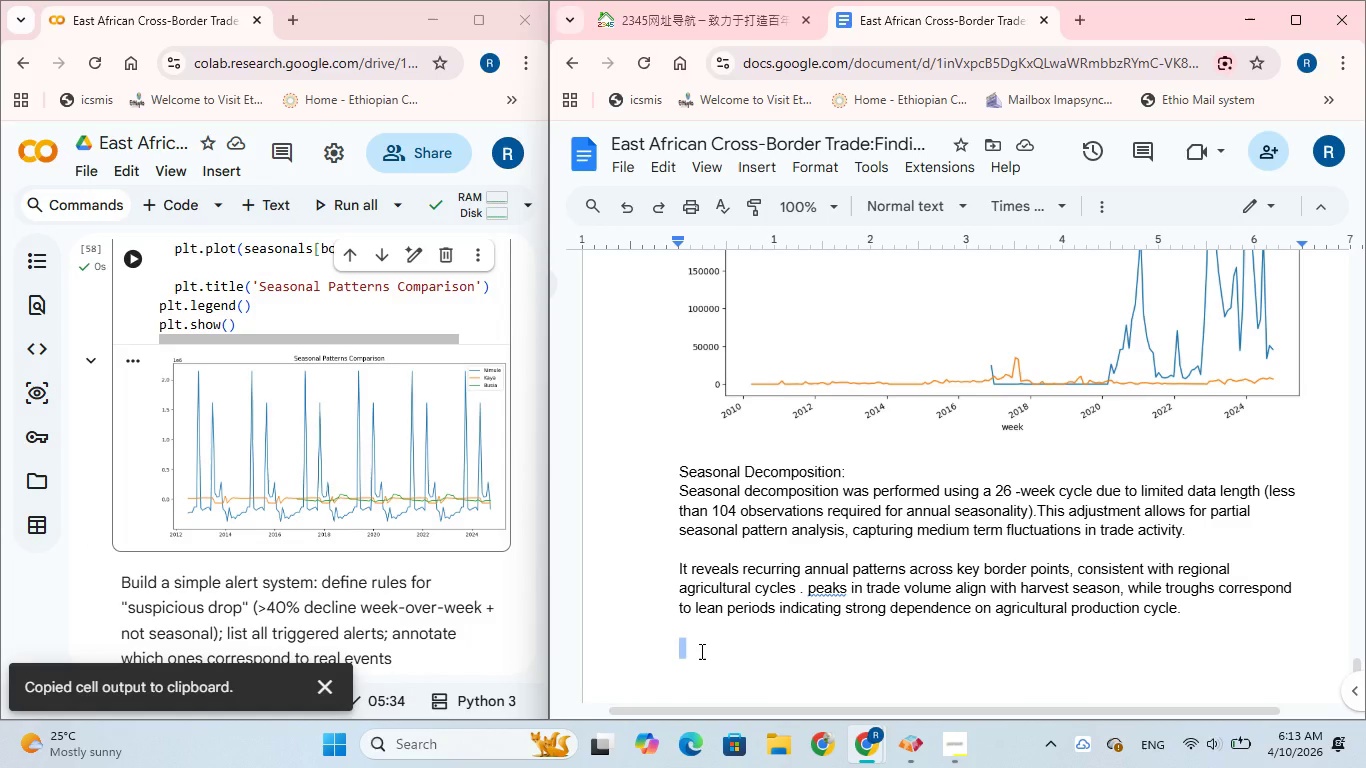 
key(Control+V)
 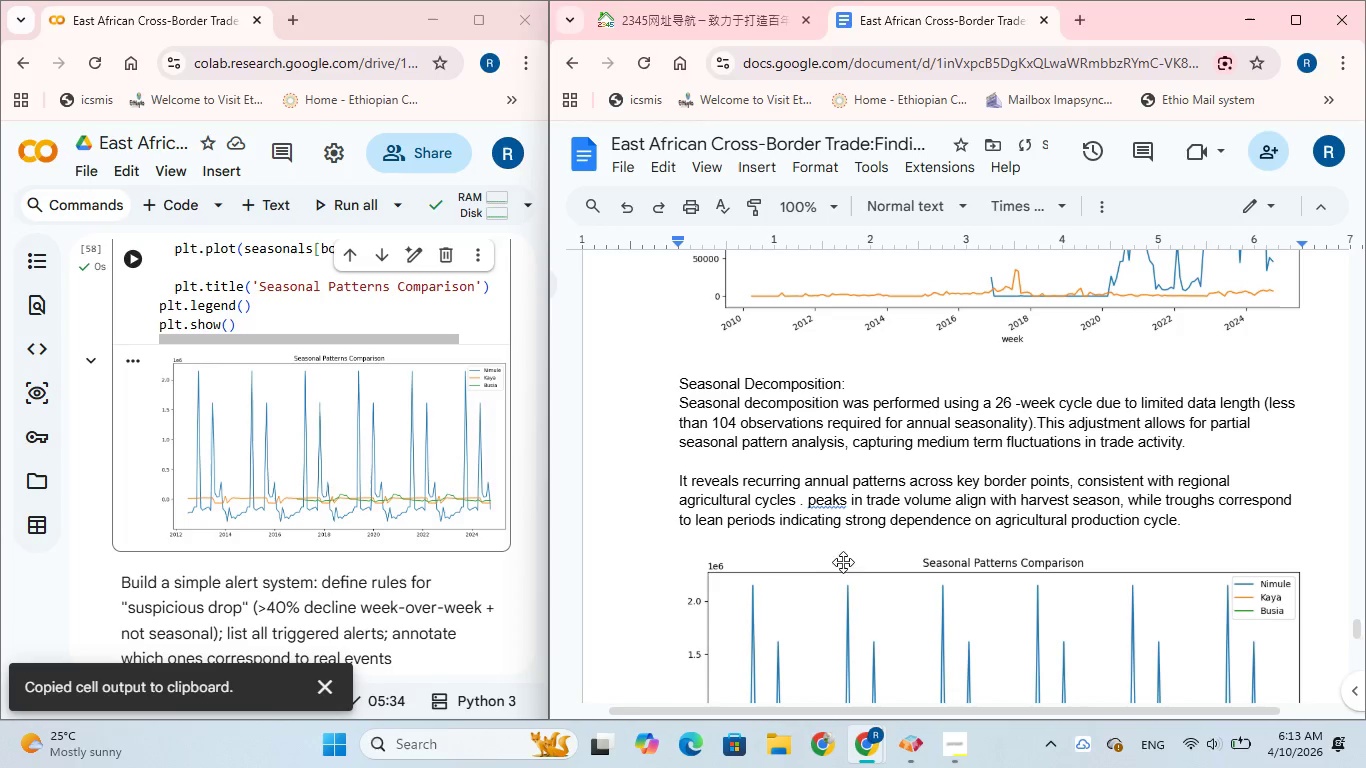 